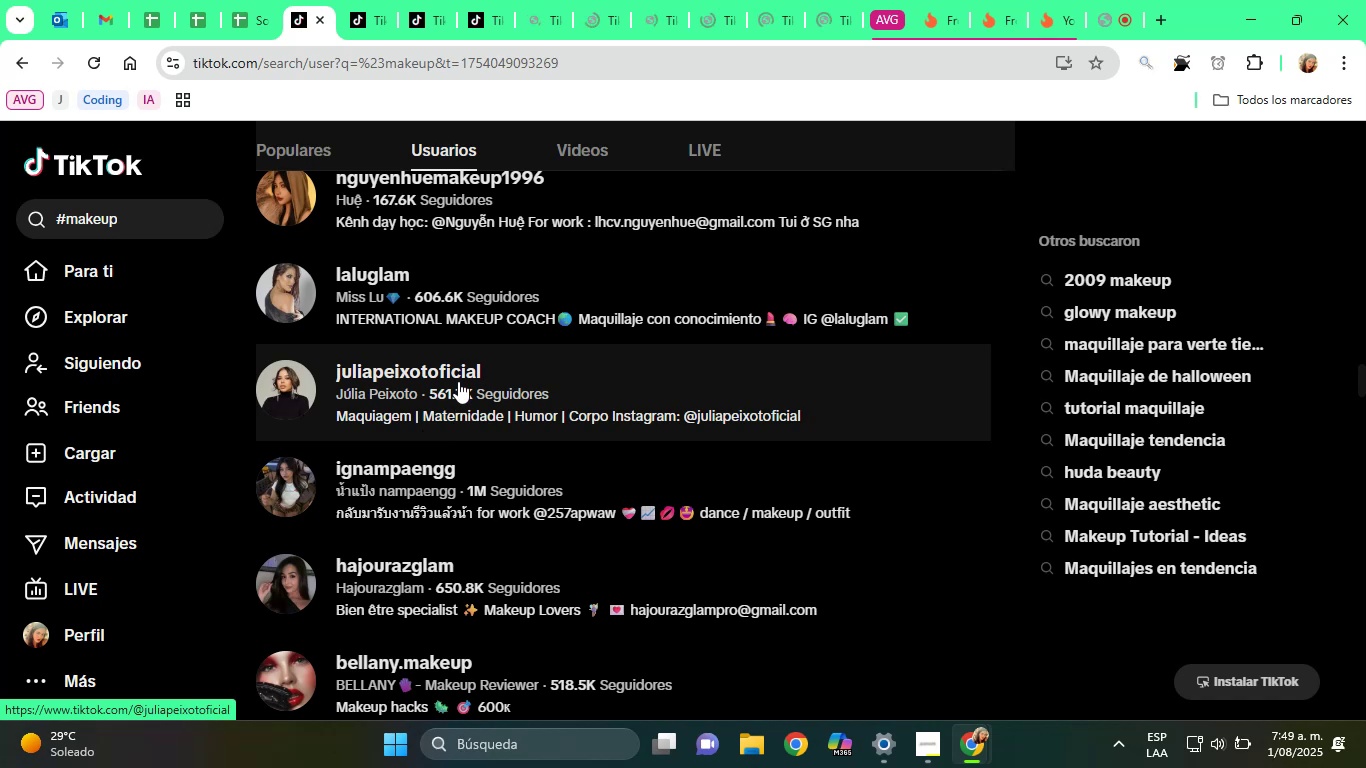 
right_click([437, 373])
 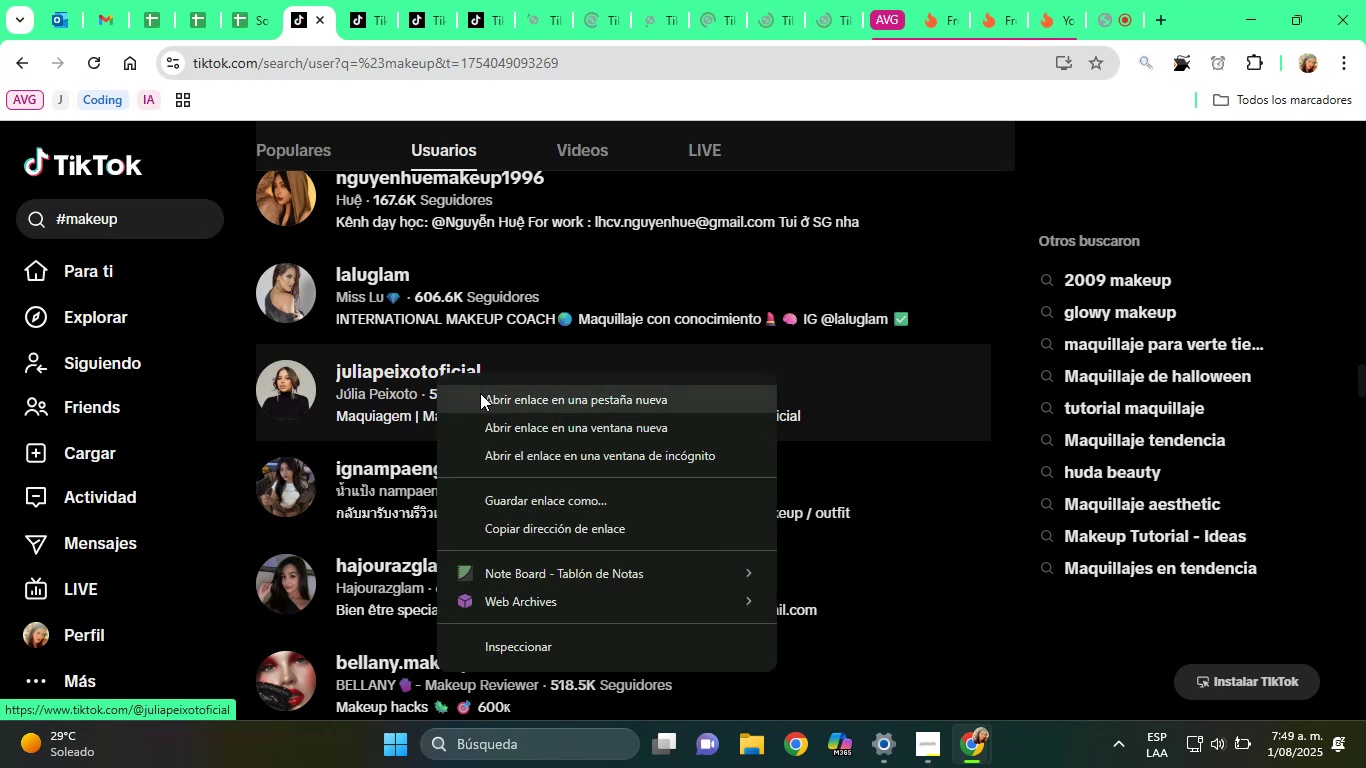 
left_click([481, 393])
 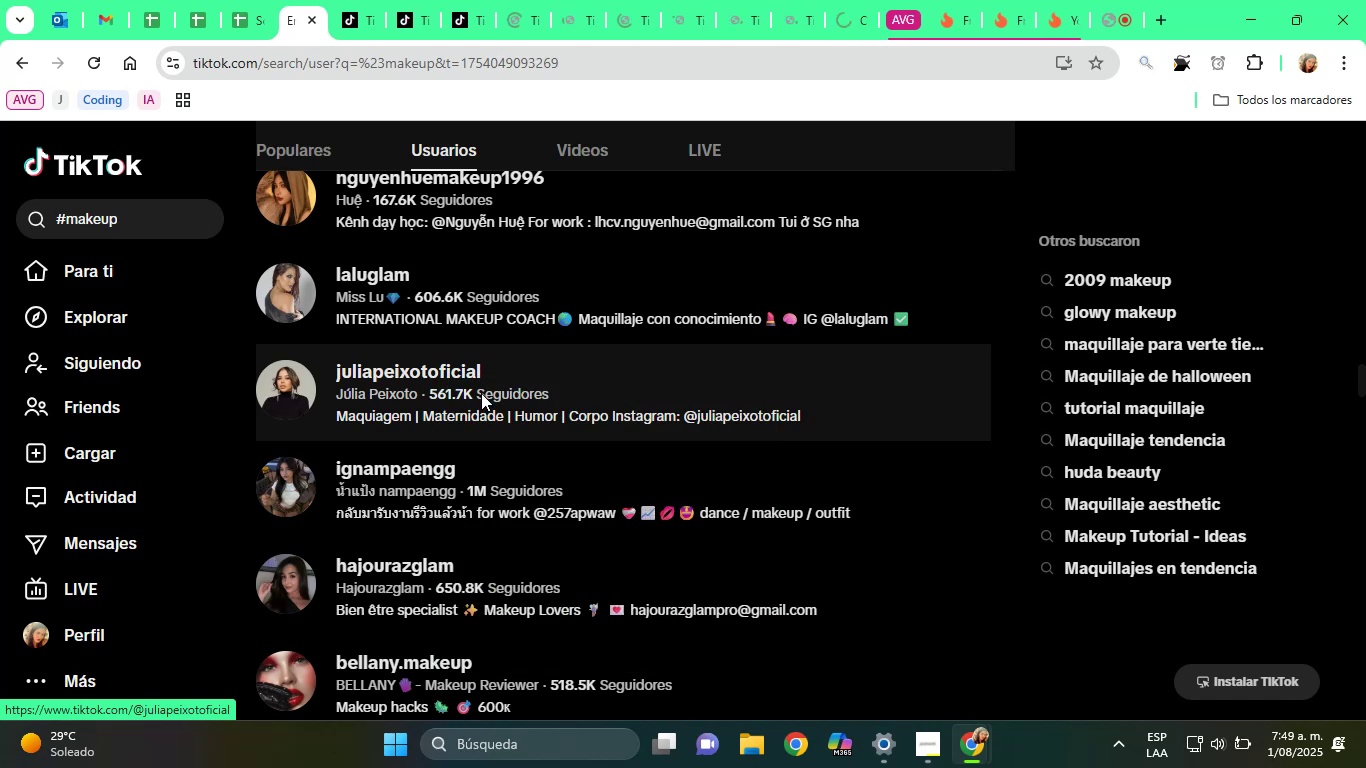 
scroll: coordinate [541, 461], scroll_direction: down, amount: 3.0
 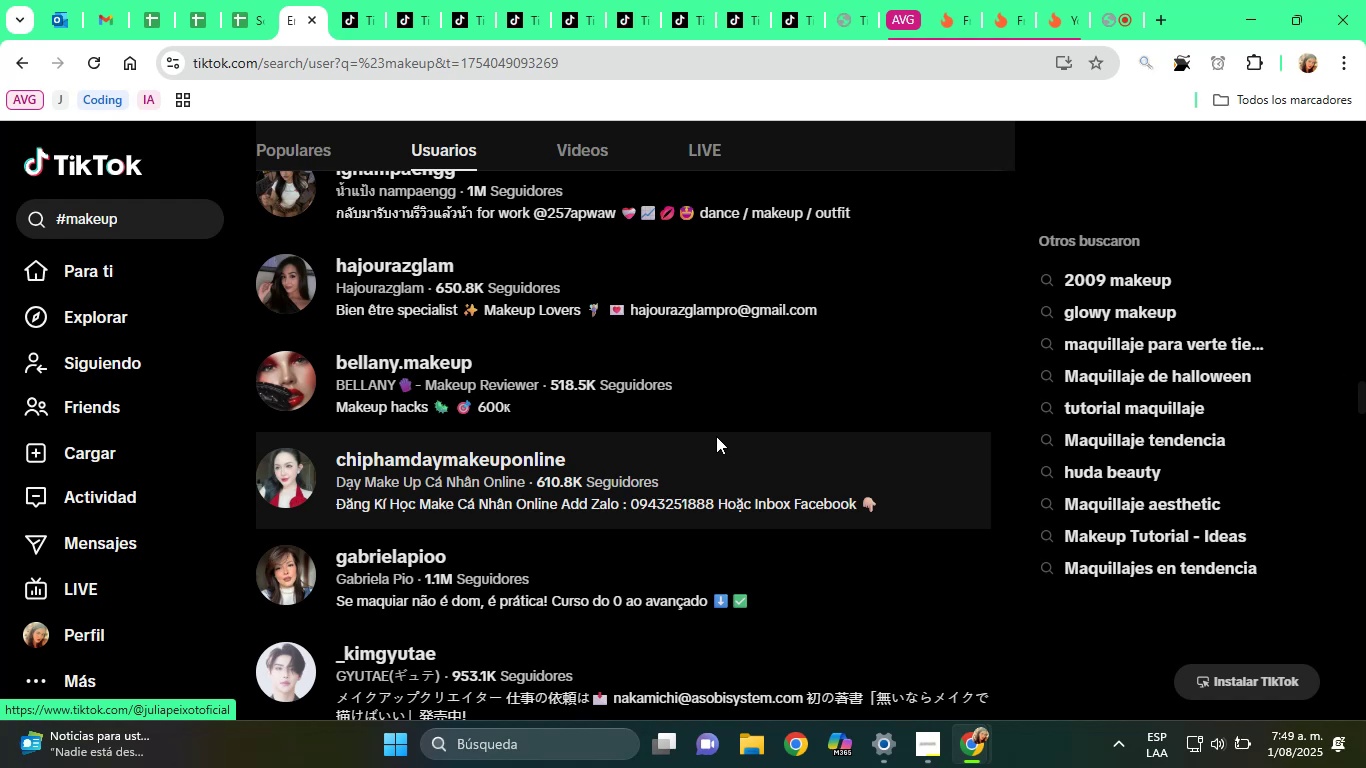 
wait(40.27)
 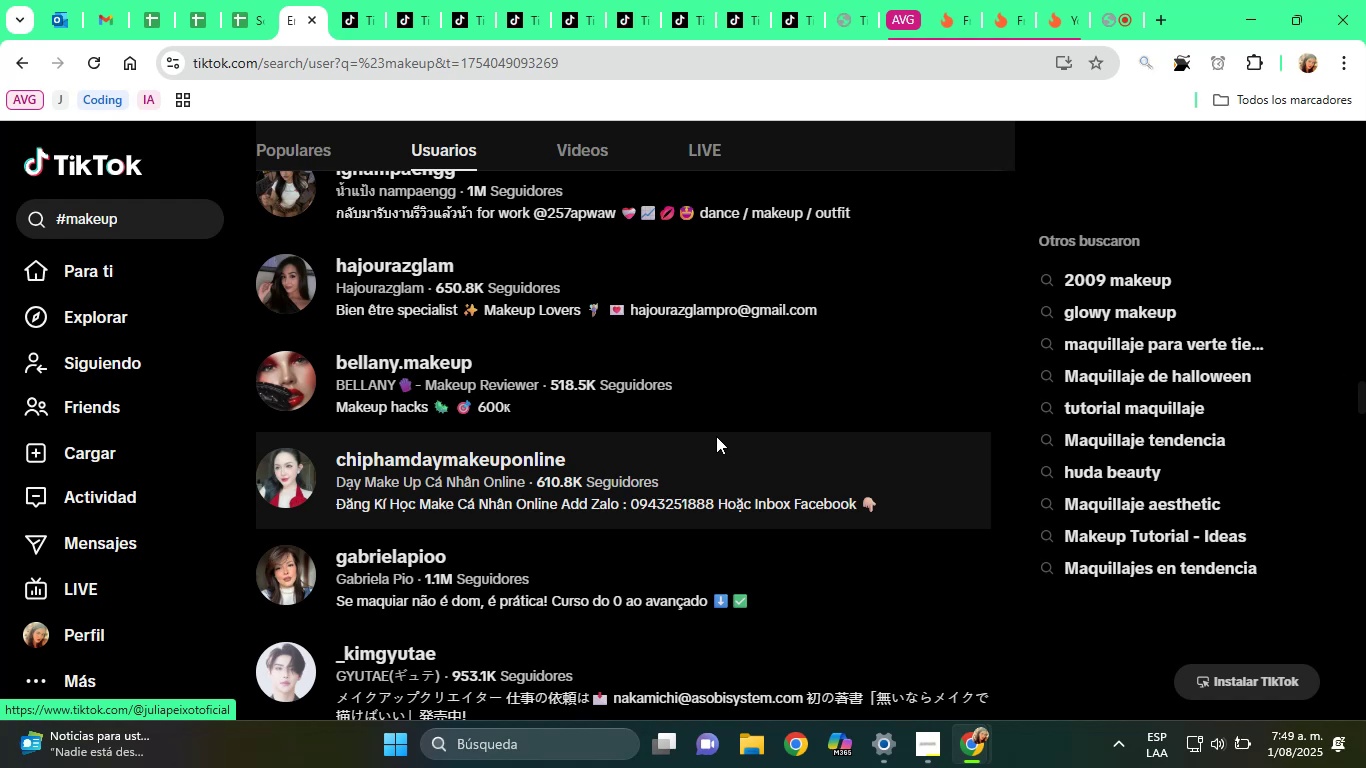 
scroll: coordinate [730, 451], scroll_direction: down, amount: 5.0
 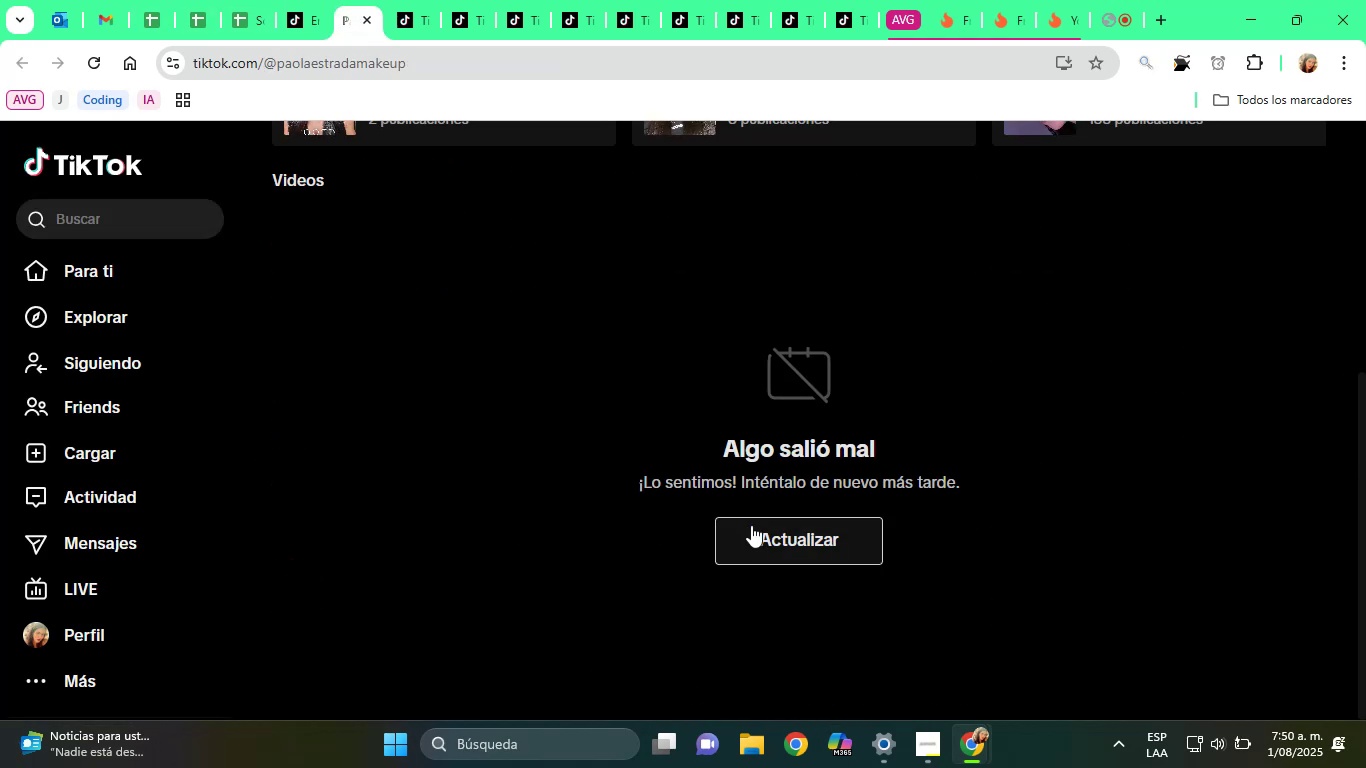 
left_click([754, 527])
 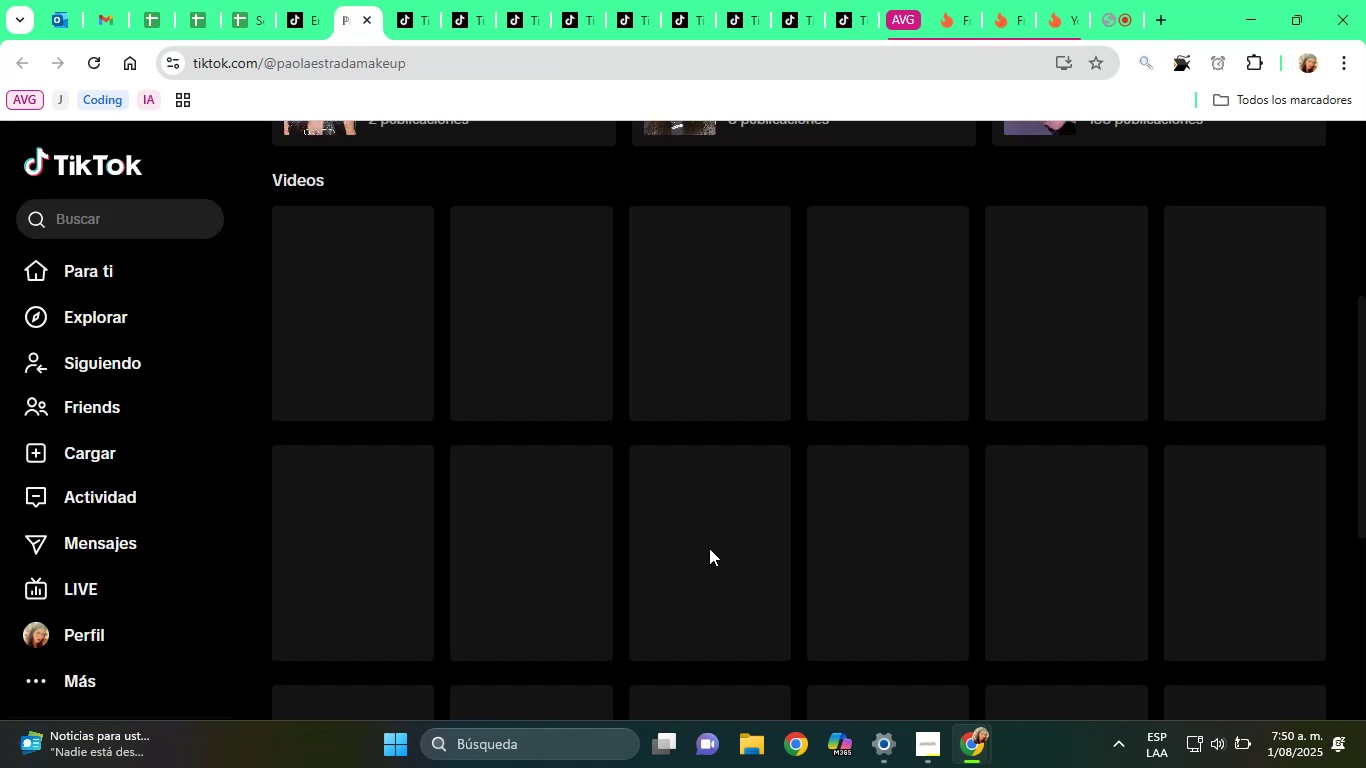 
scroll: coordinate [722, 526], scroll_direction: up, amount: 4.0
 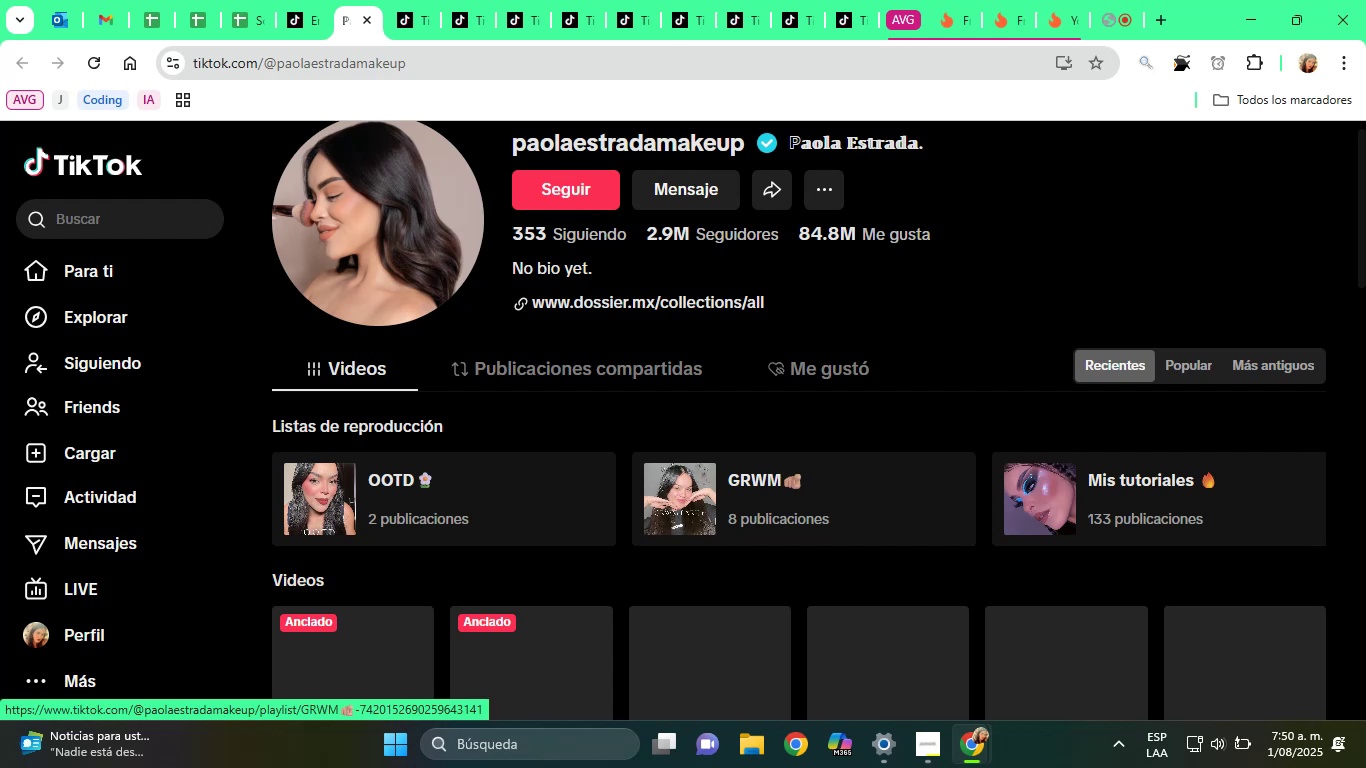 
scroll: coordinate [464, 456], scroll_direction: down, amount: 5.0
 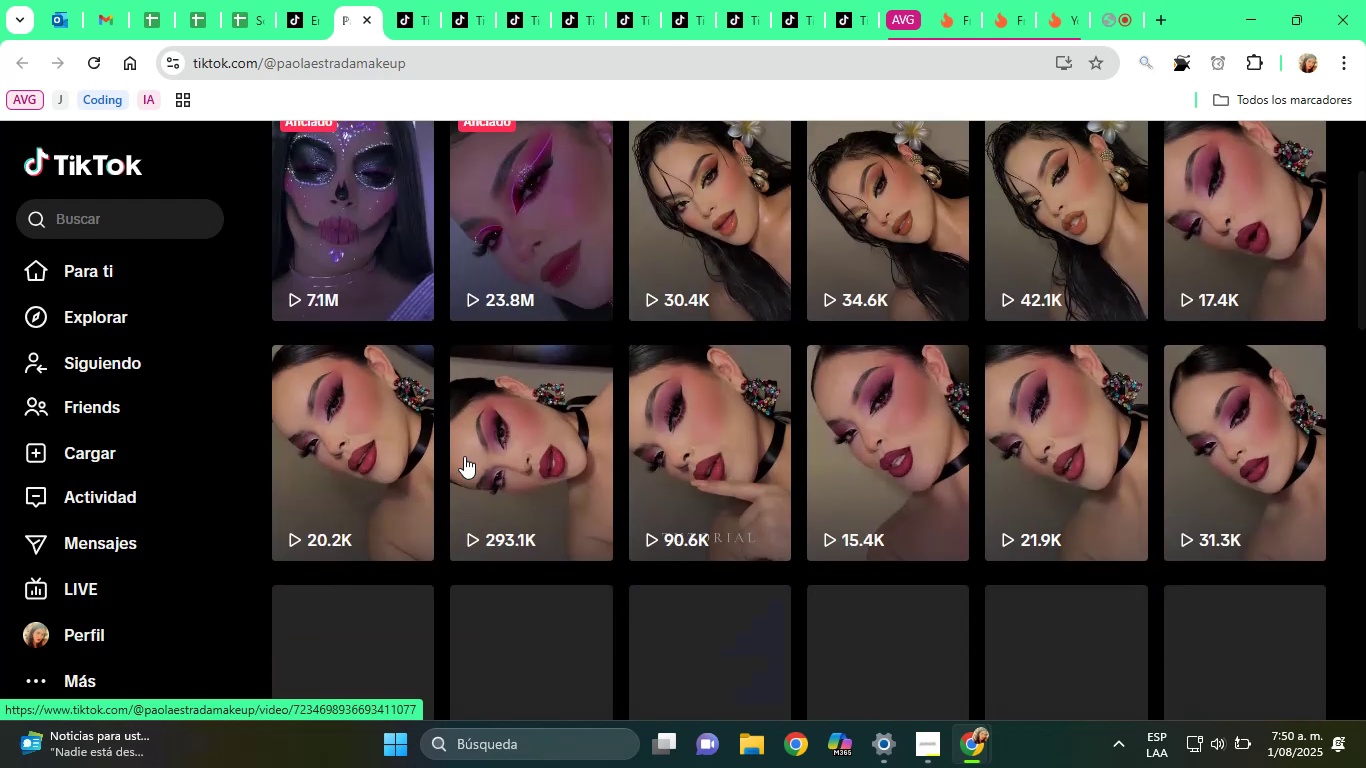 
scroll: coordinate [464, 456], scroll_direction: up, amount: 7.0
 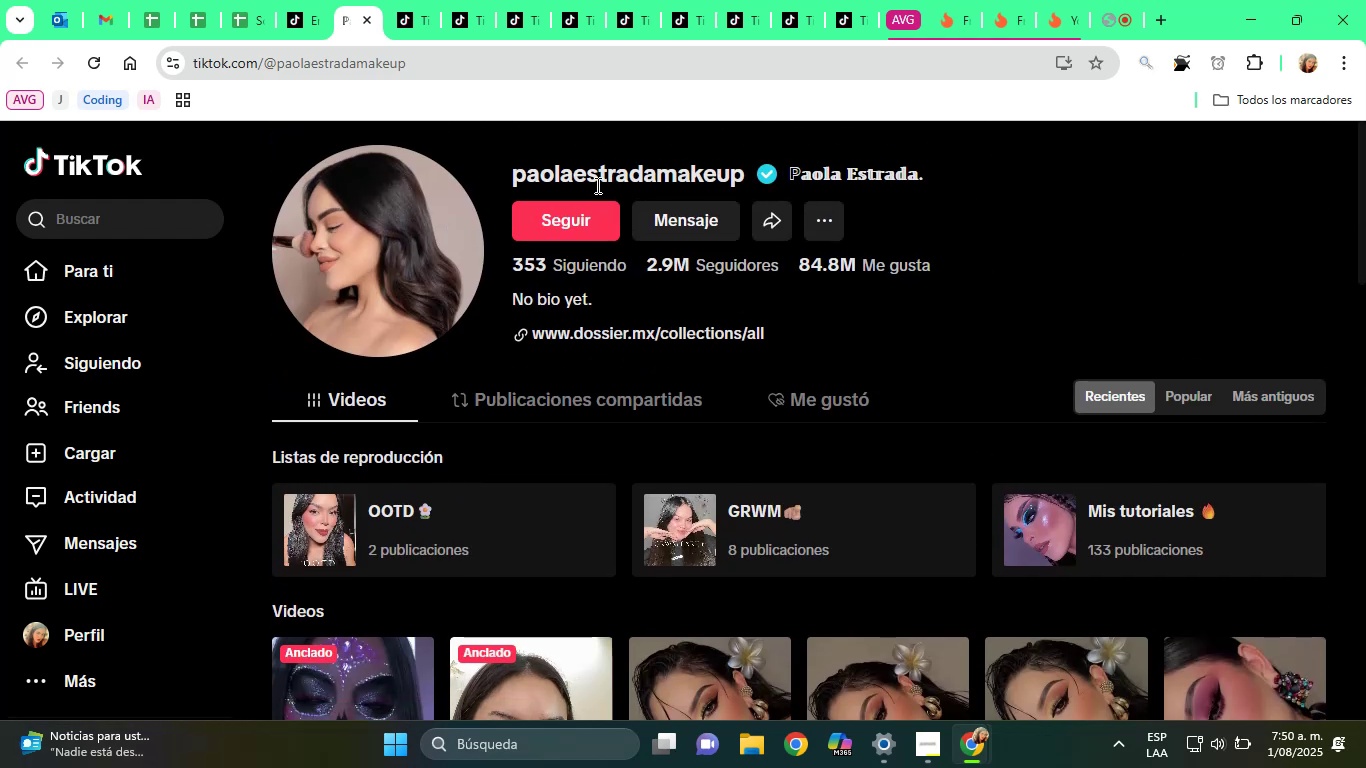 
double_click([587, 177])
 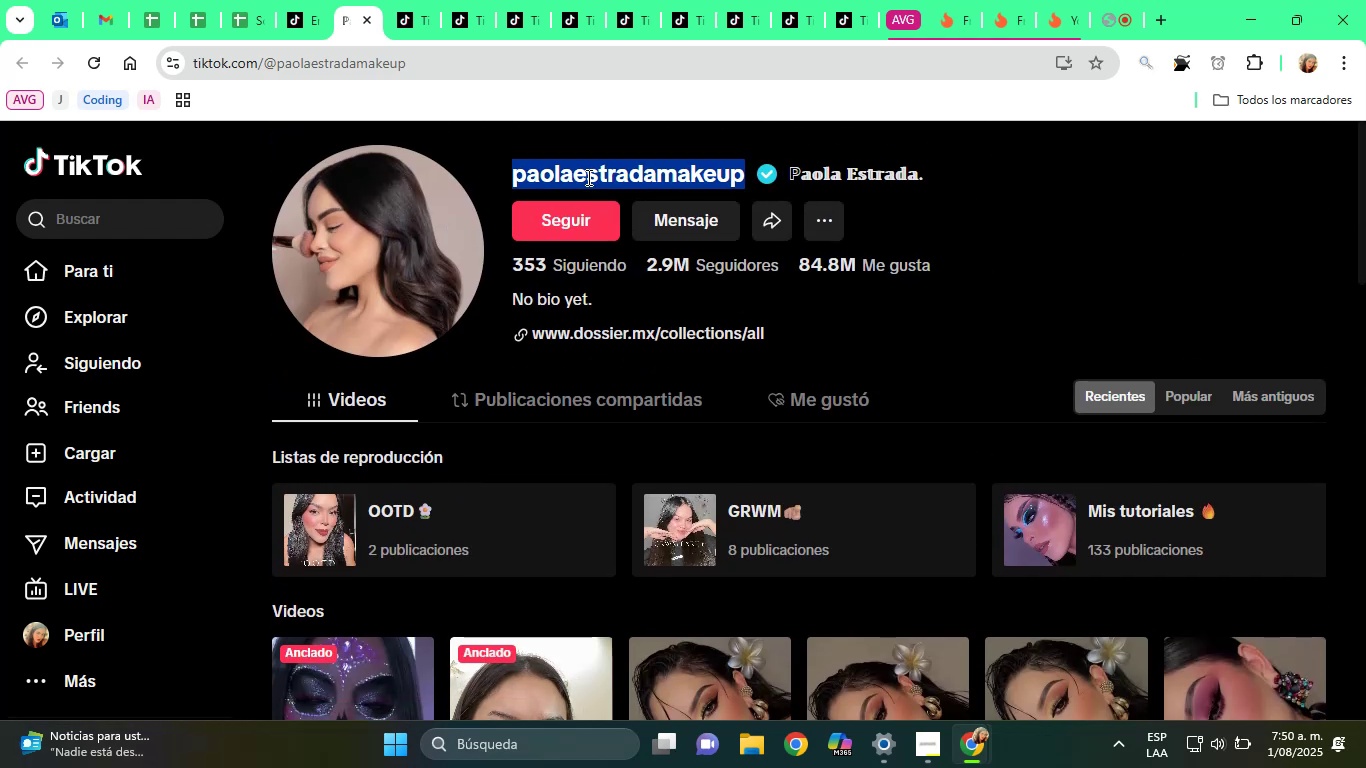 
triple_click([587, 177])
 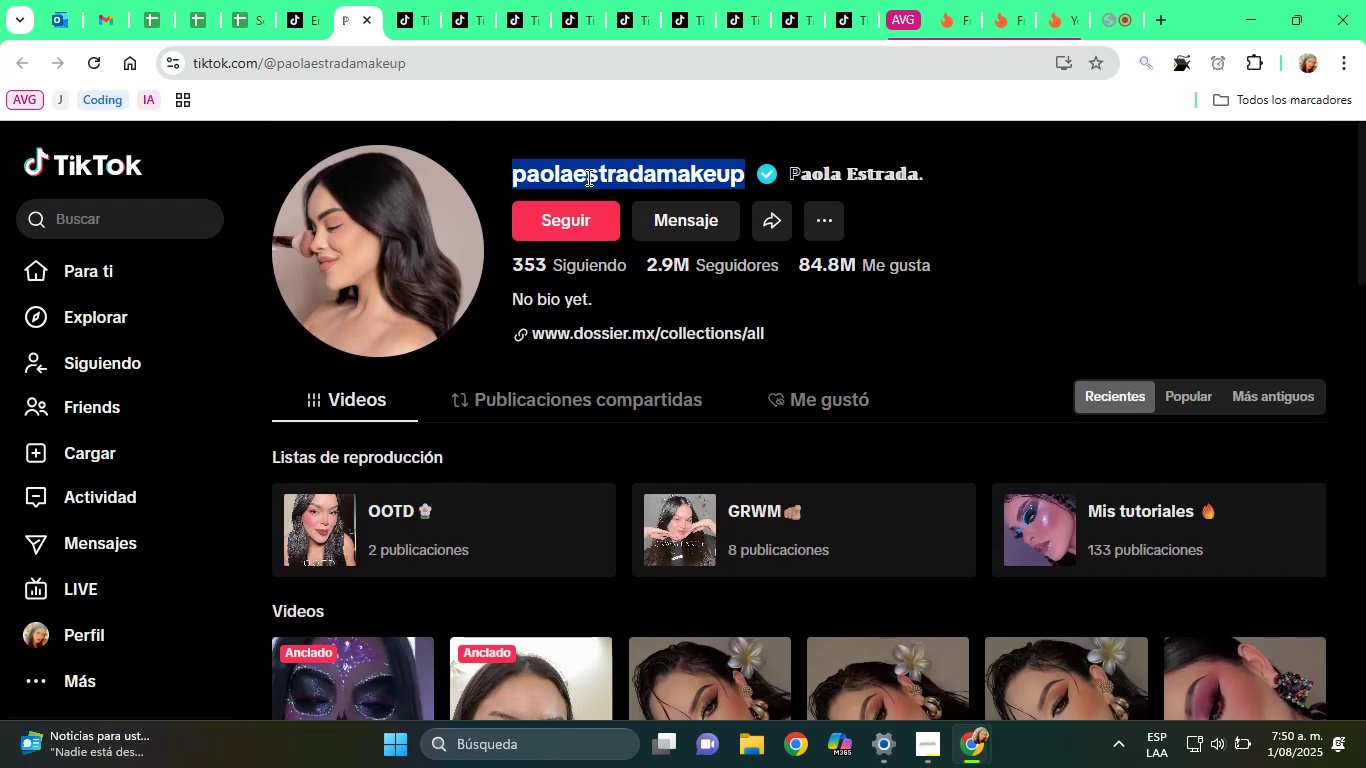 
right_click([587, 177])
 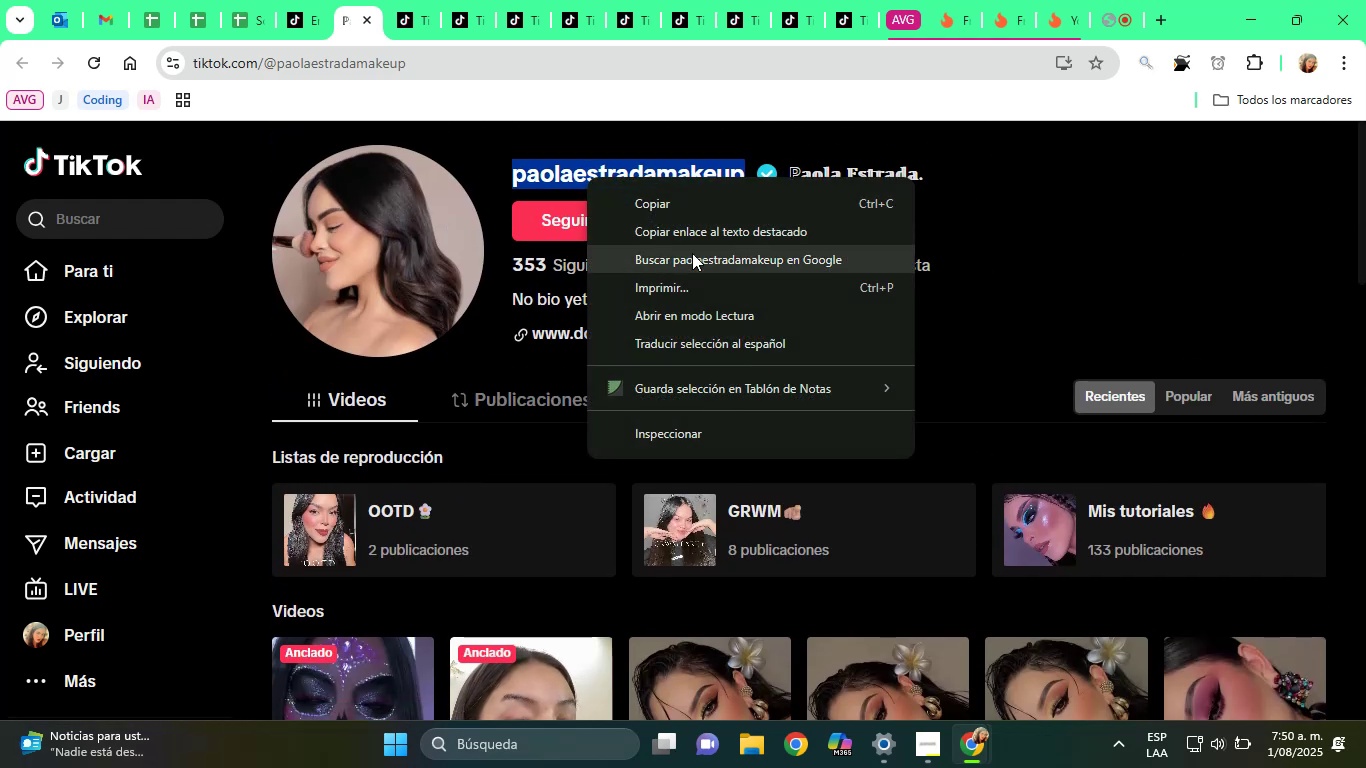 
left_click([693, 255])
 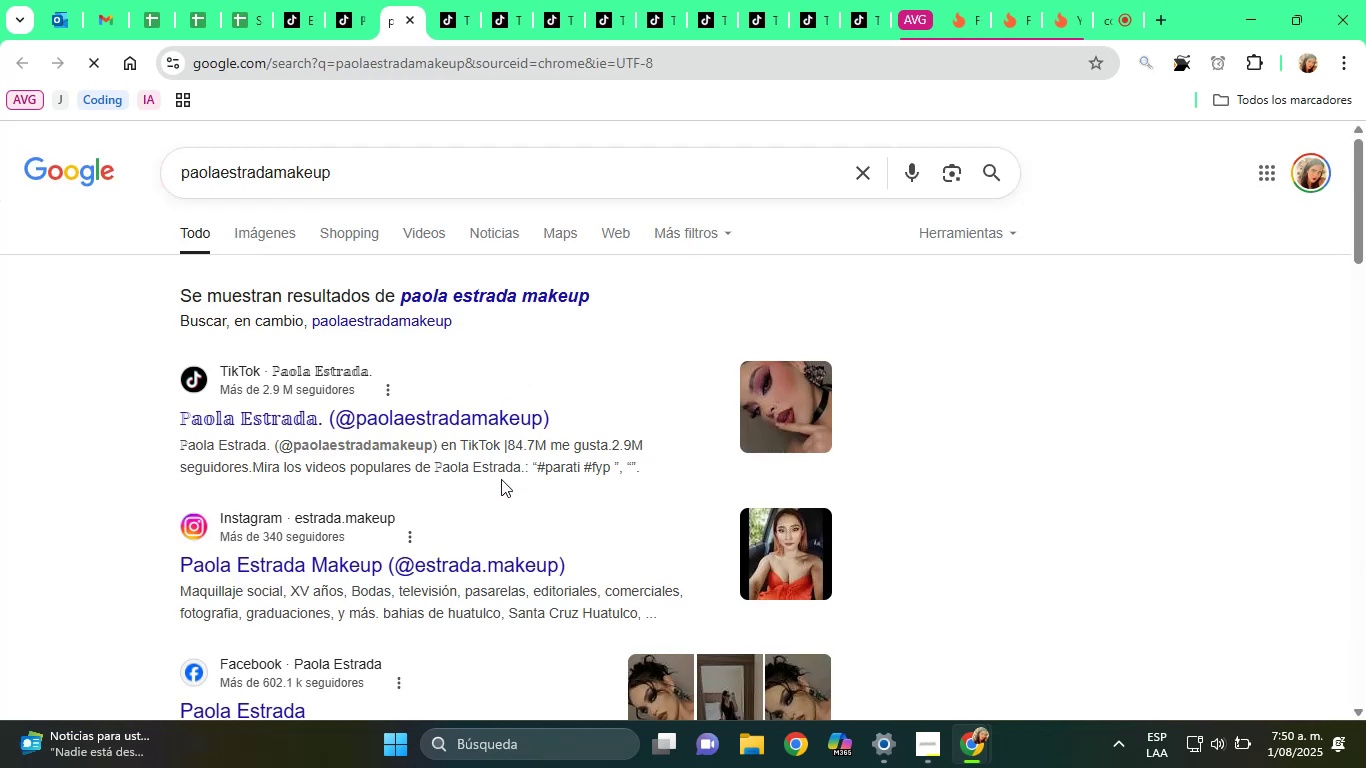 
left_click([506, 559])
 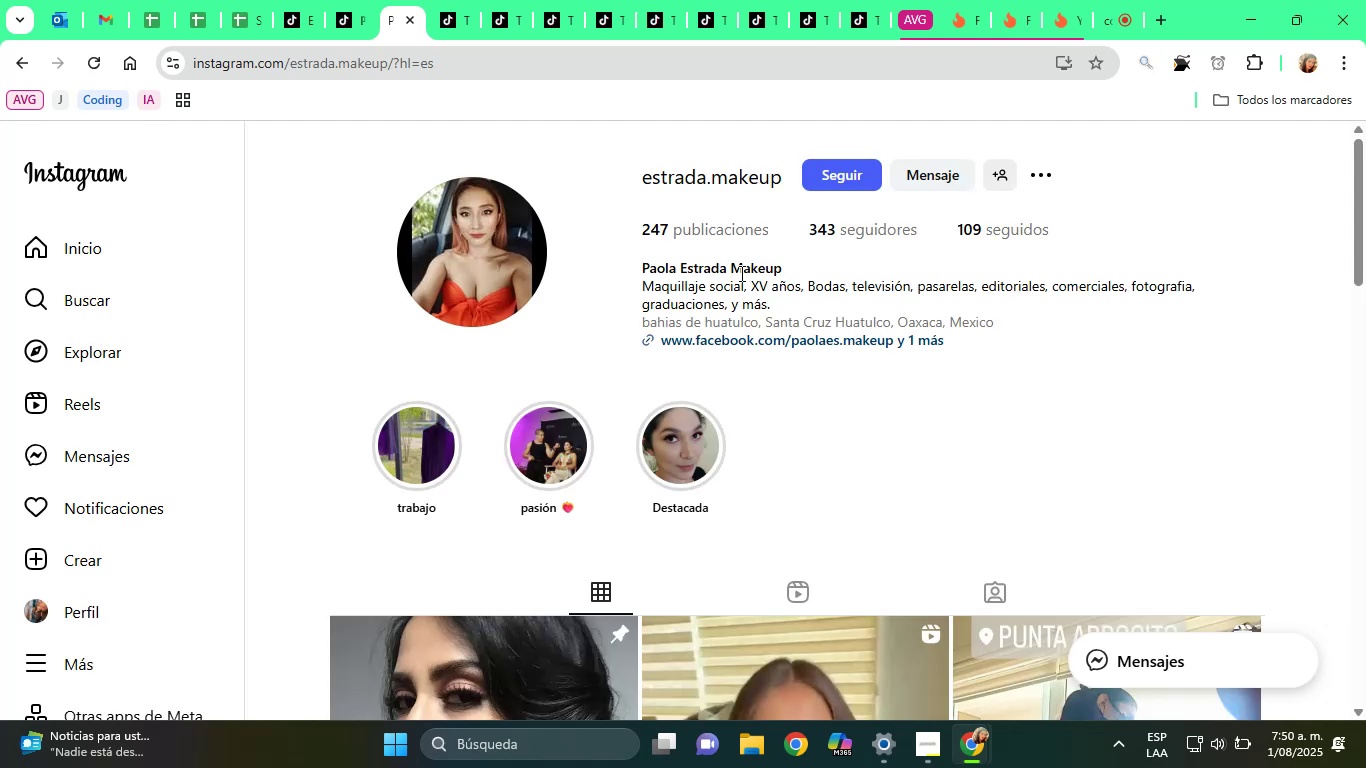 
wait(6.85)
 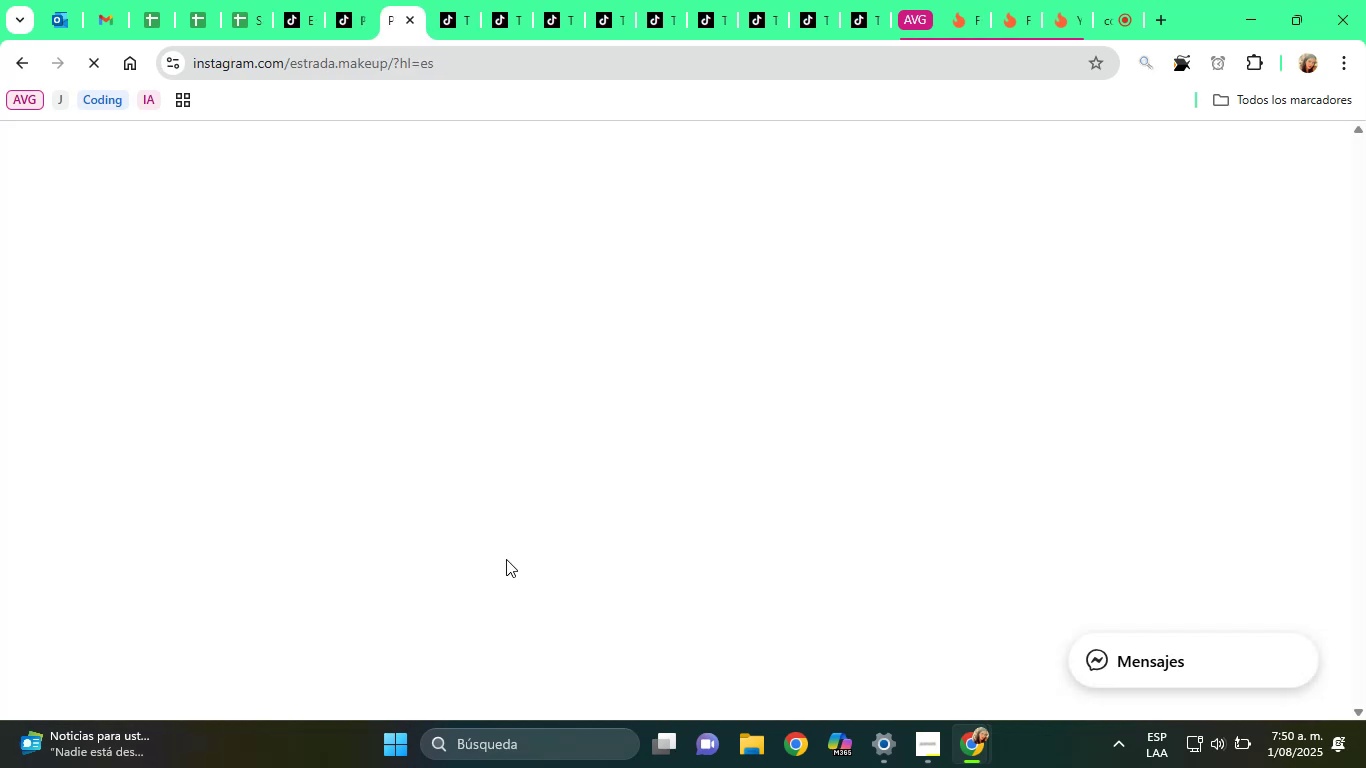 
left_click([758, 299])
 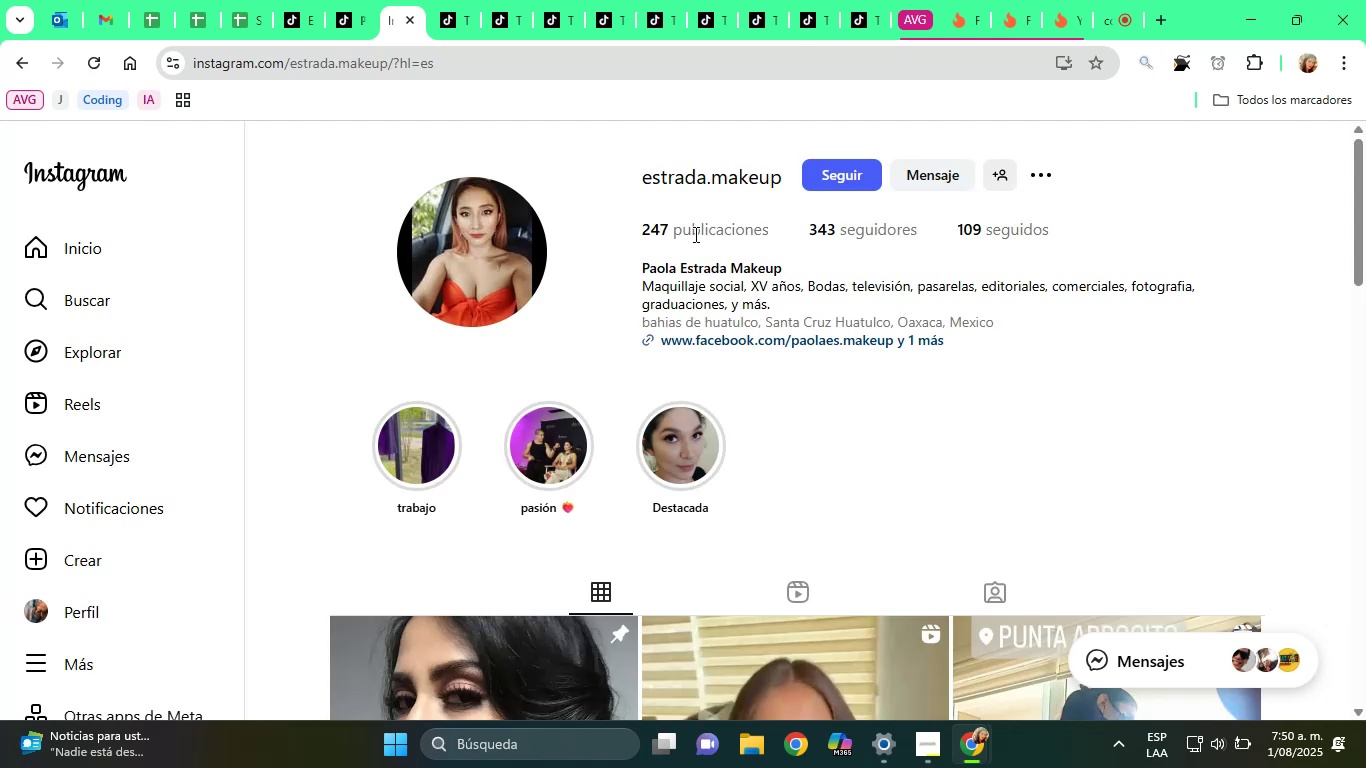 
left_click_drag(start_coordinate=[730, 263], to_coordinate=[617, 260])
 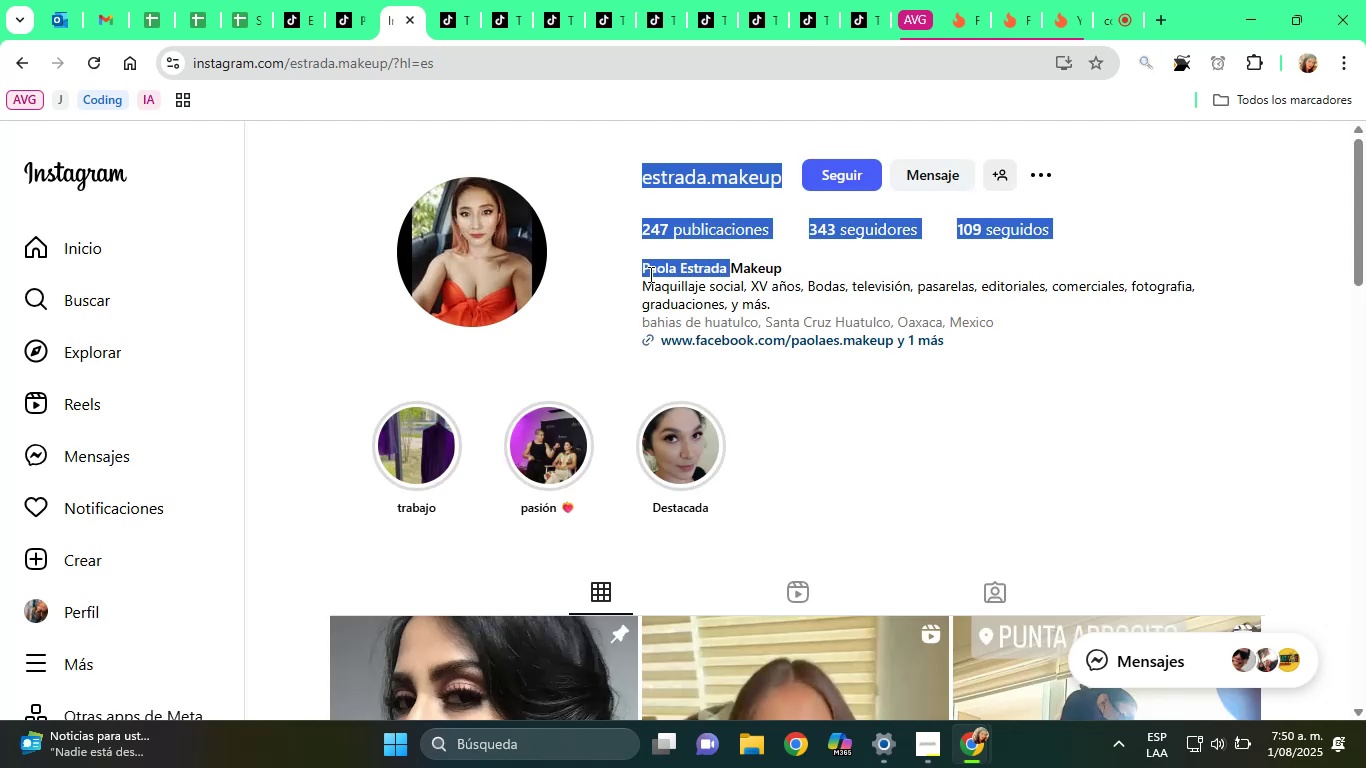 
left_click([652, 274])
 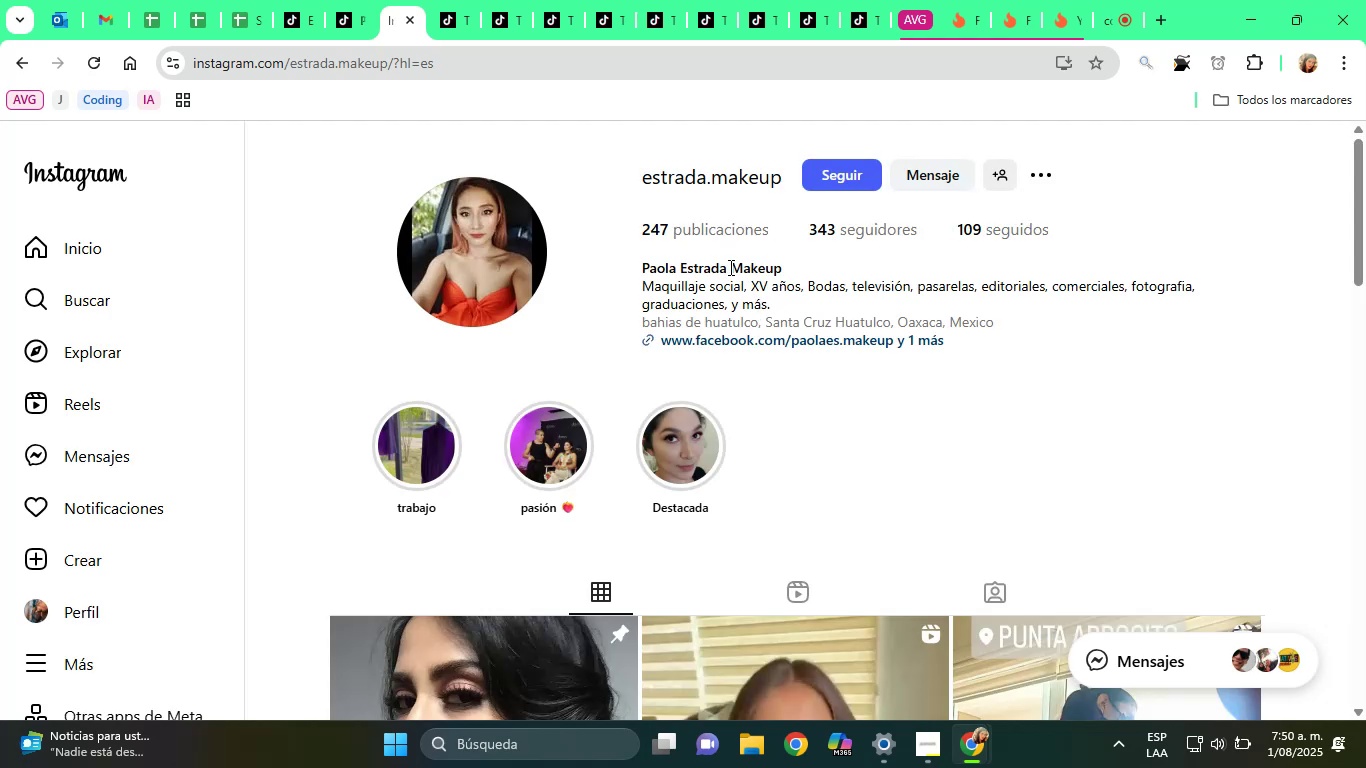 
left_click_drag(start_coordinate=[725, 267], to_coordinate=[642, 273])
 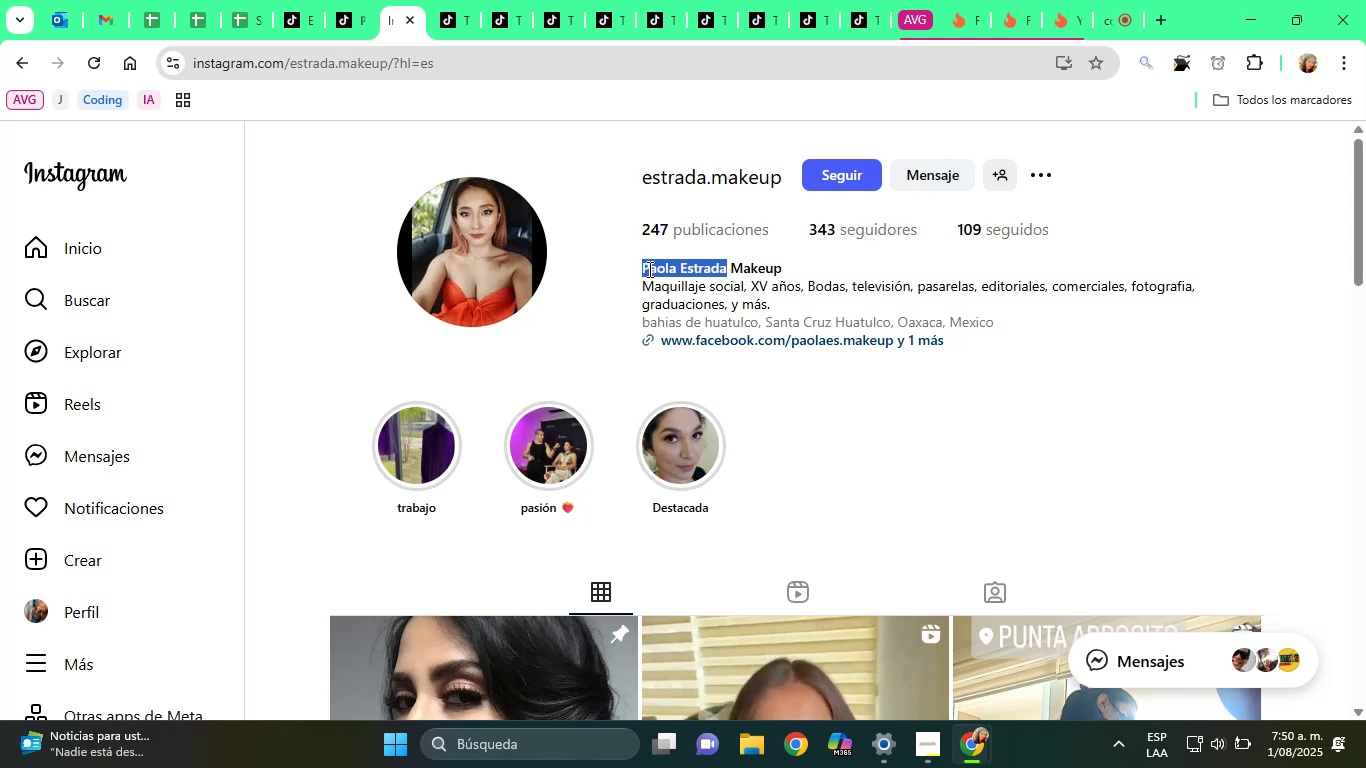 
right_click([648, 269])
 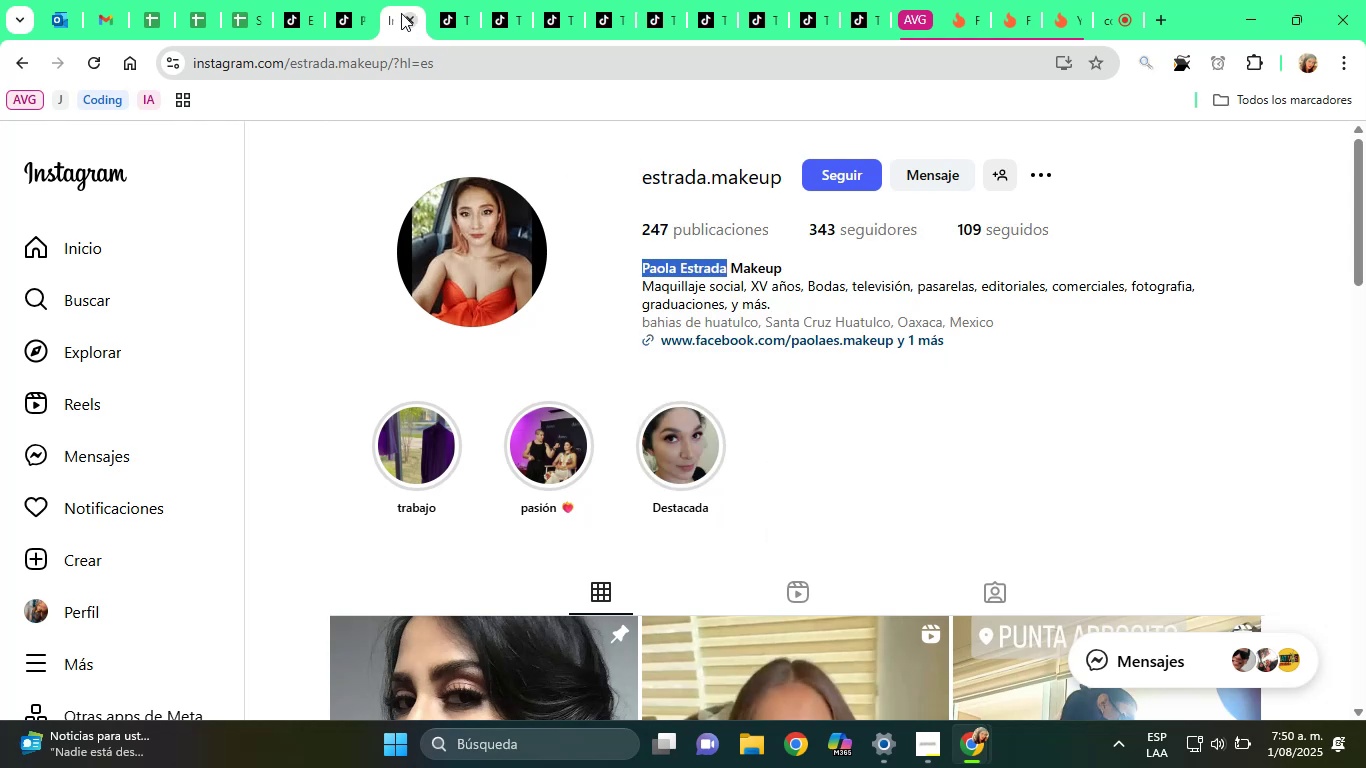 
left_click([350, 0])
 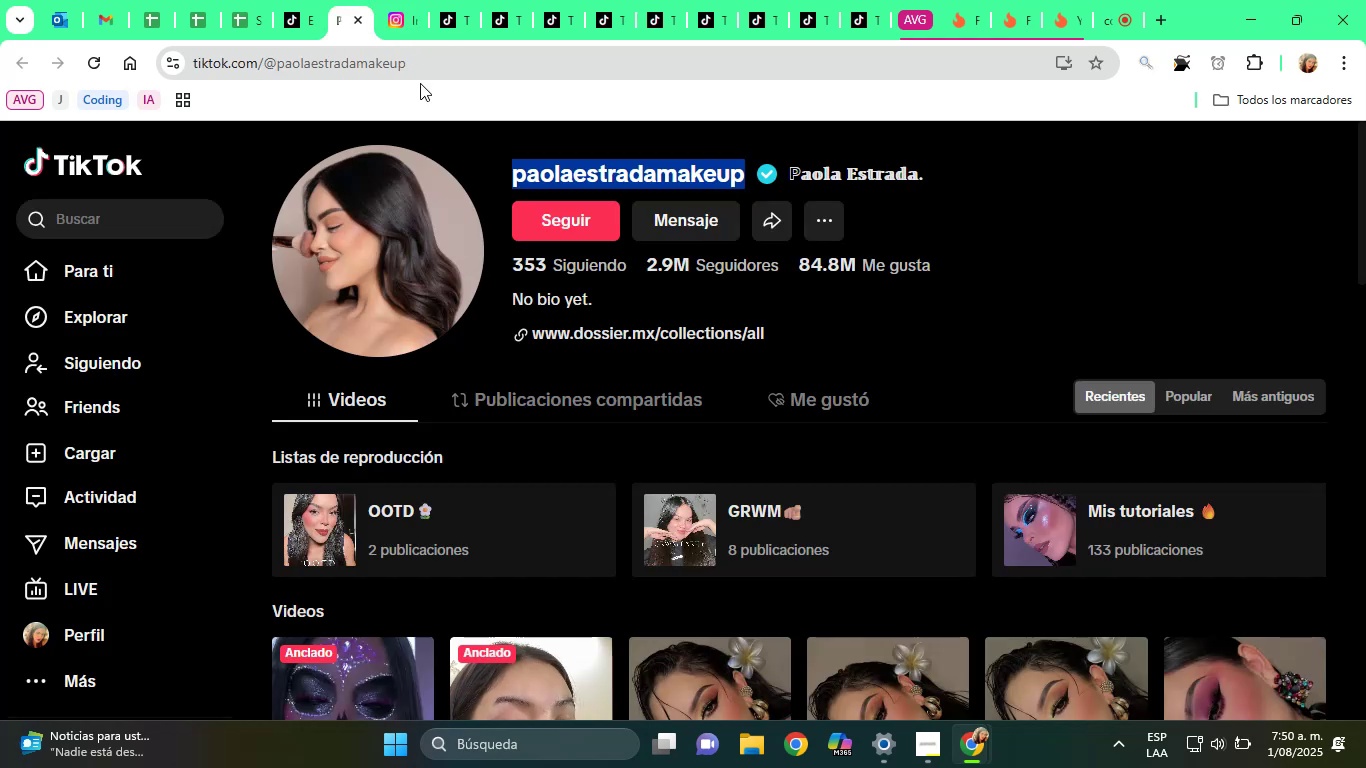 
scroll: coordinate [713, 334], scroll_direction: down, amount: 3.0
 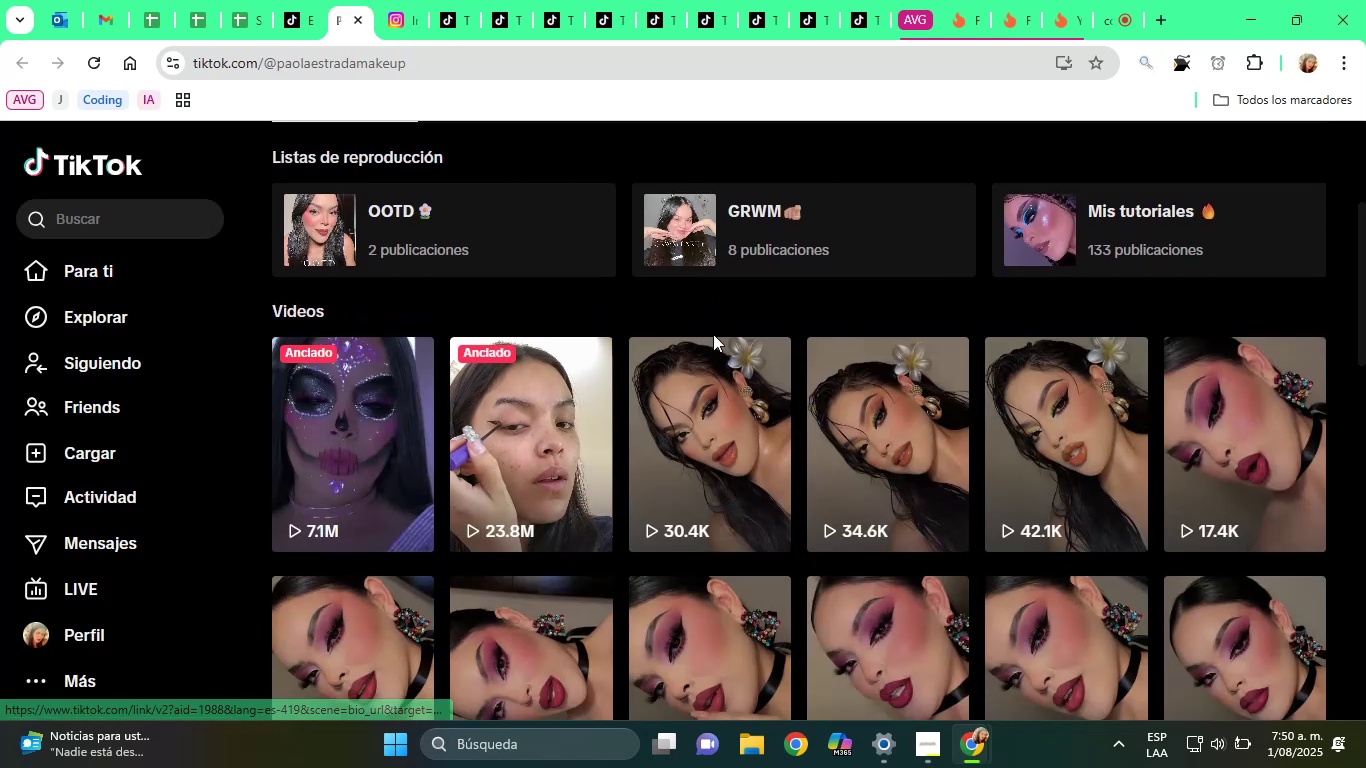 
scroll: coordinate [698, 336], scroll_direction: up, amount: 3.0
 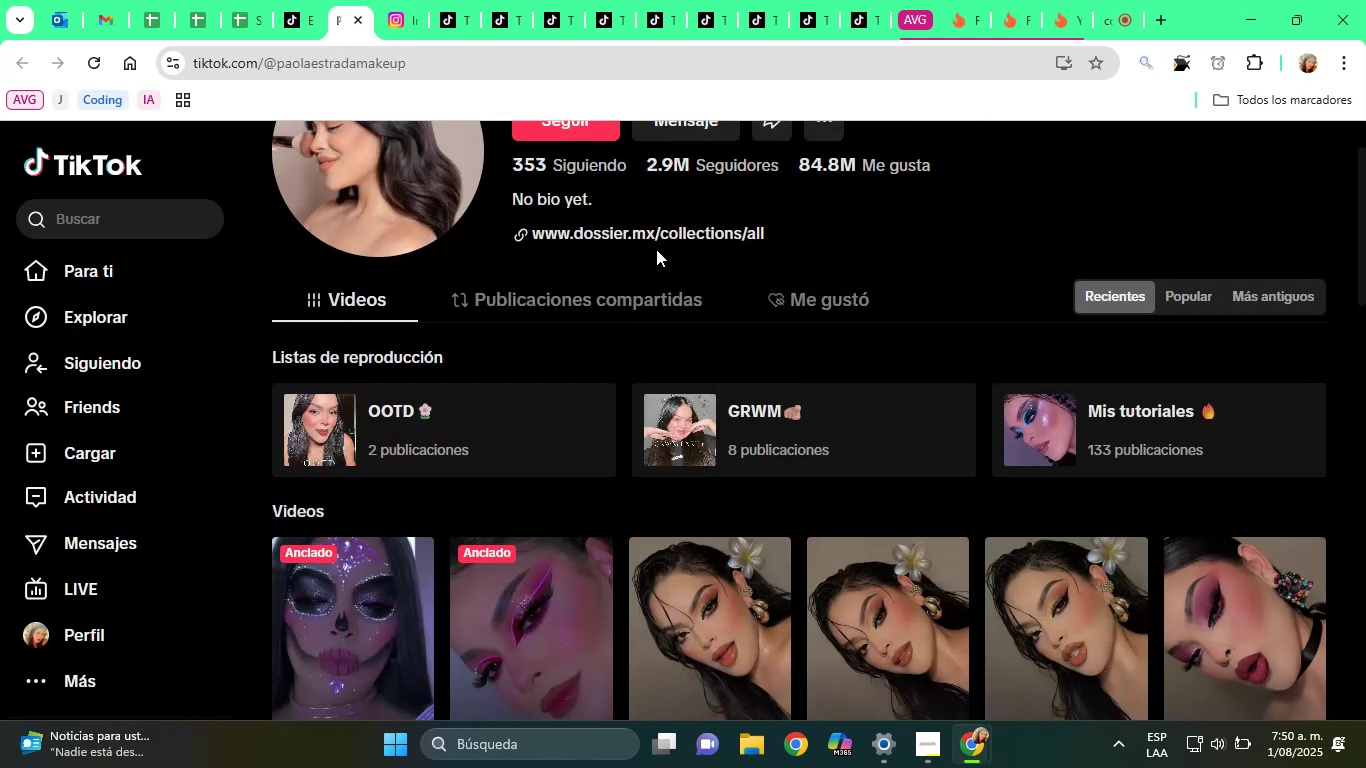 
right_click([647, 241])
 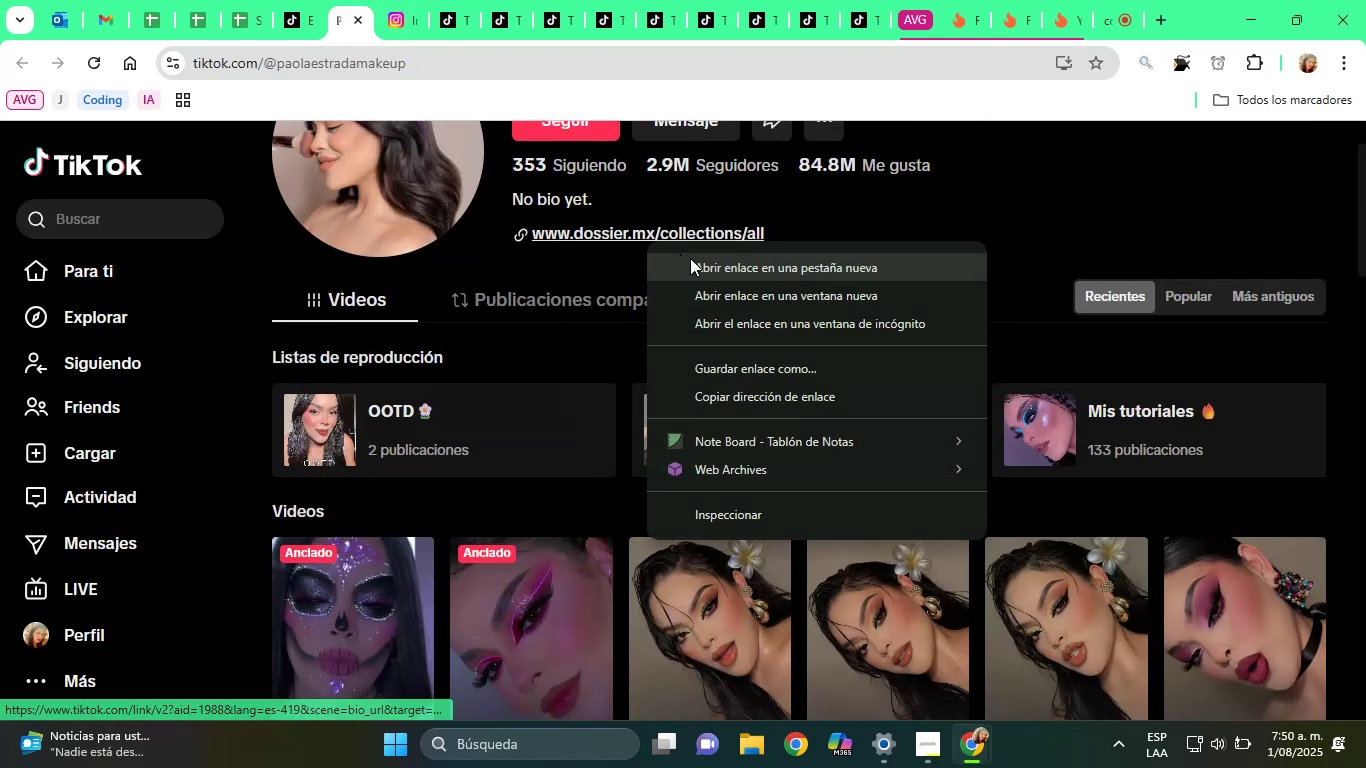 
left_click([696, 260])
 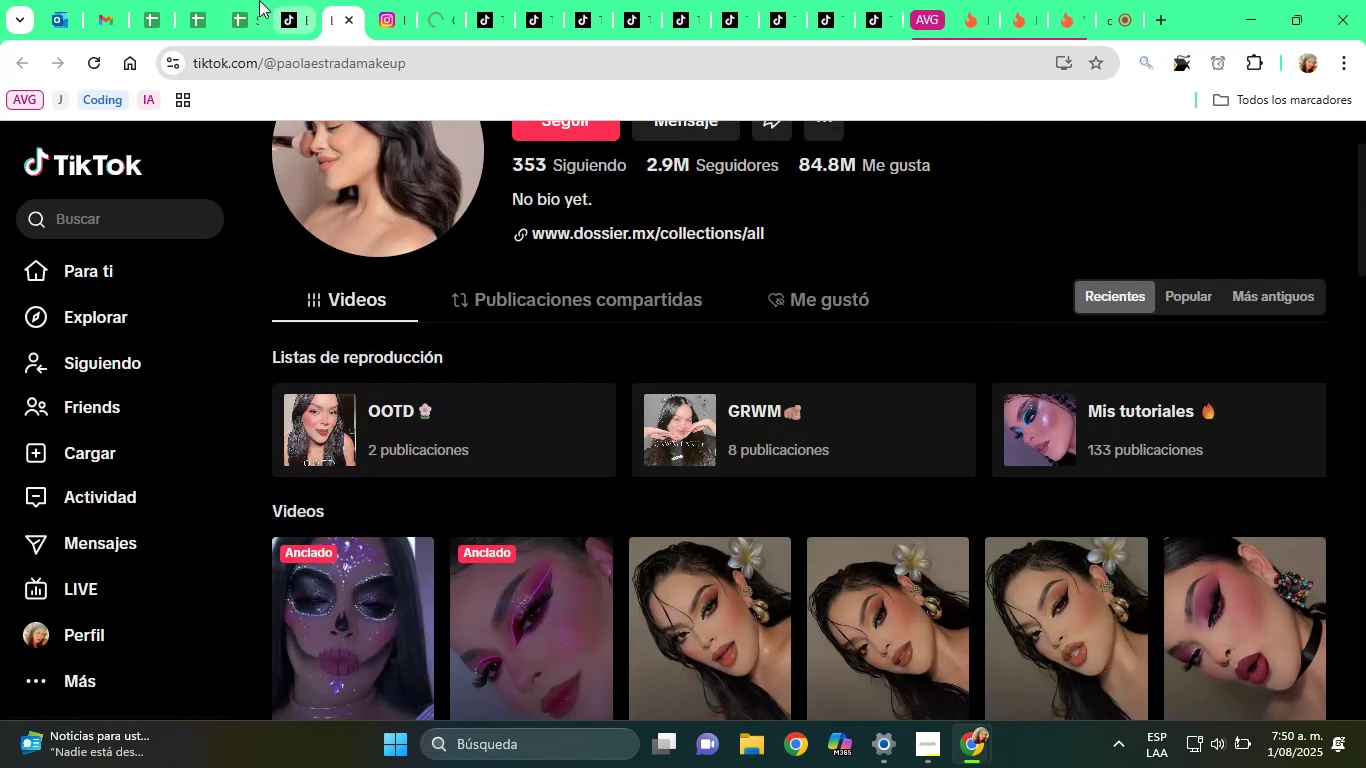 
left_click([247, 0])
 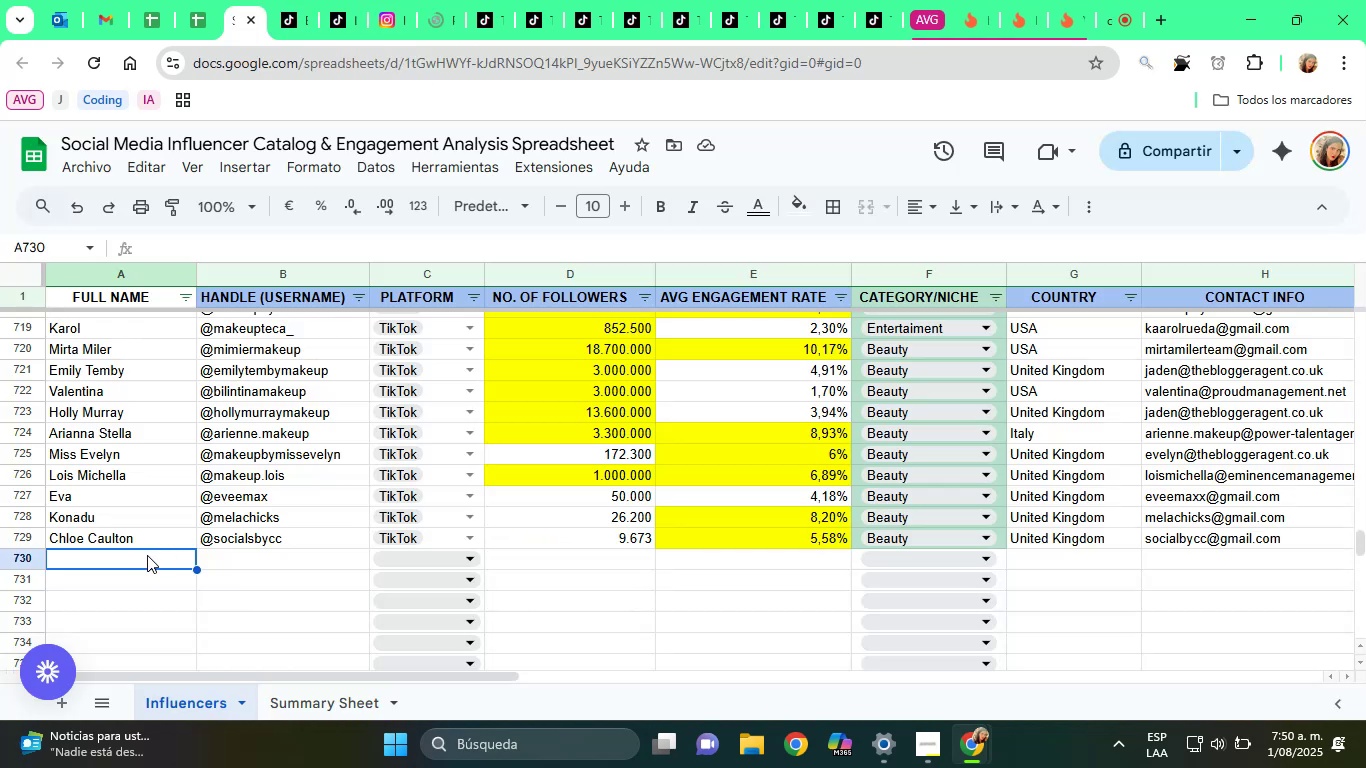 
right_click([147, 555])
 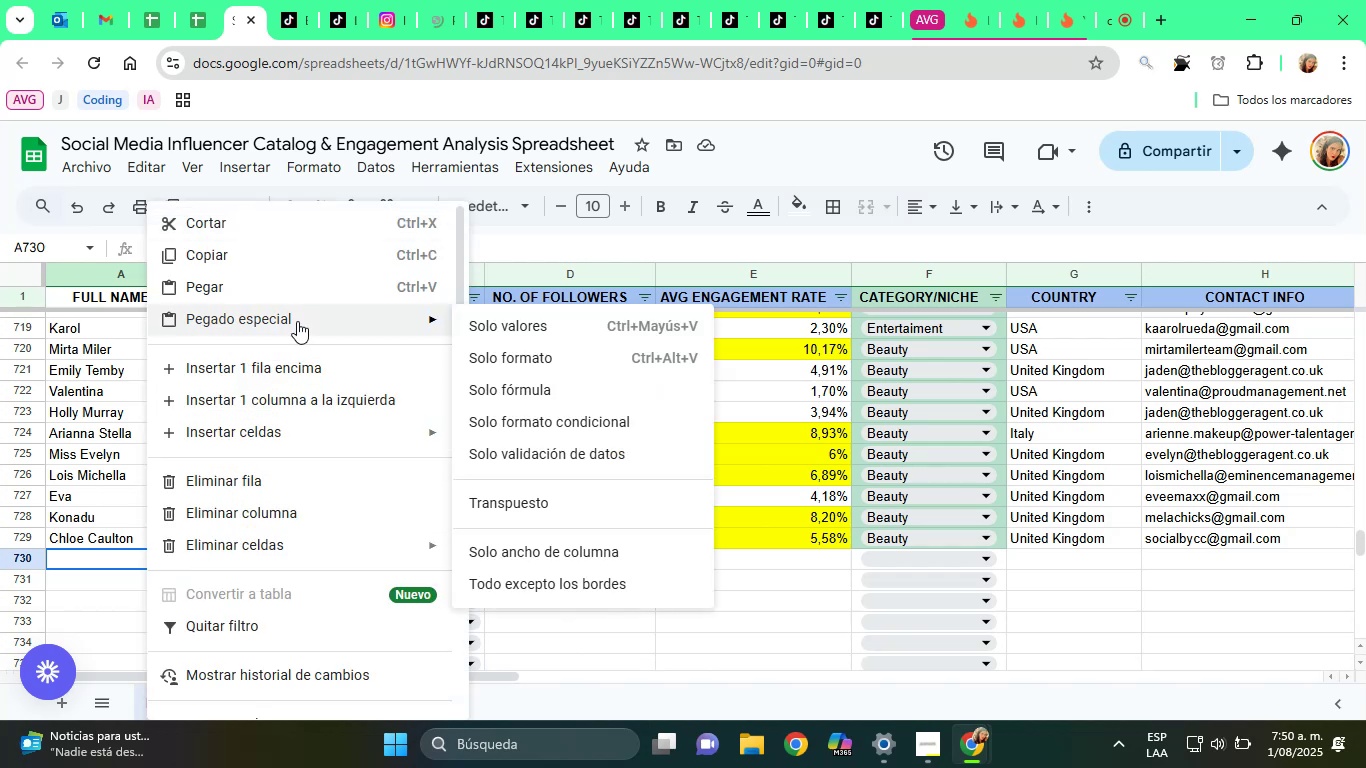 
left_click([511, 324])
 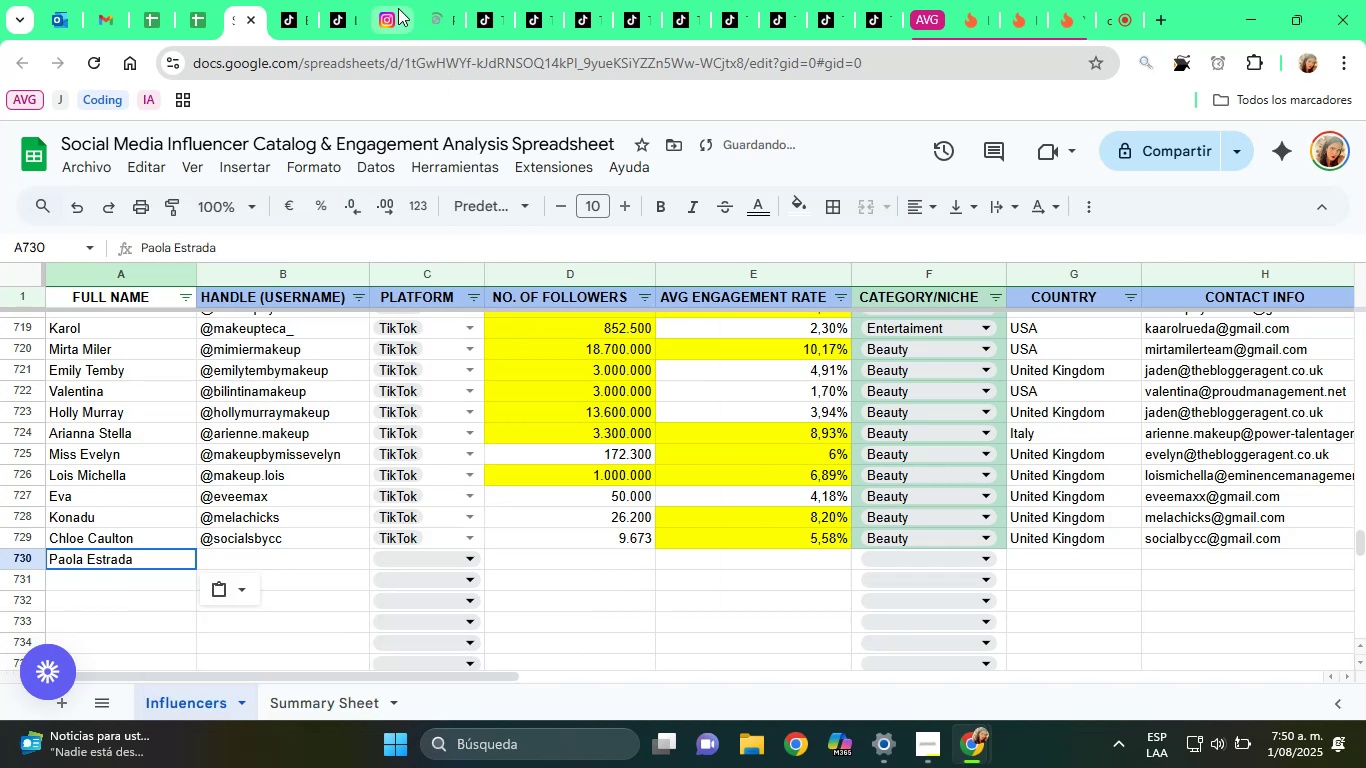 
left_click([395, 3])
 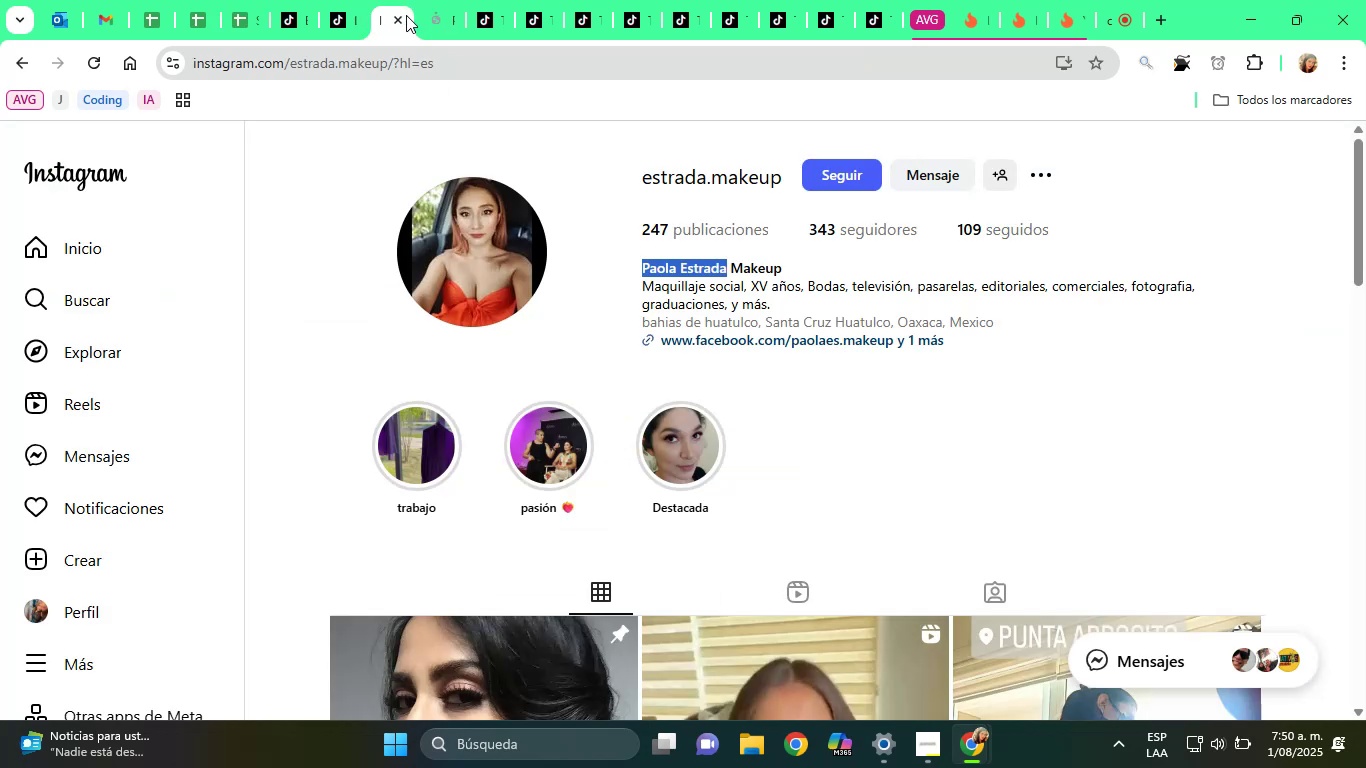 
left_click([400, 15])
 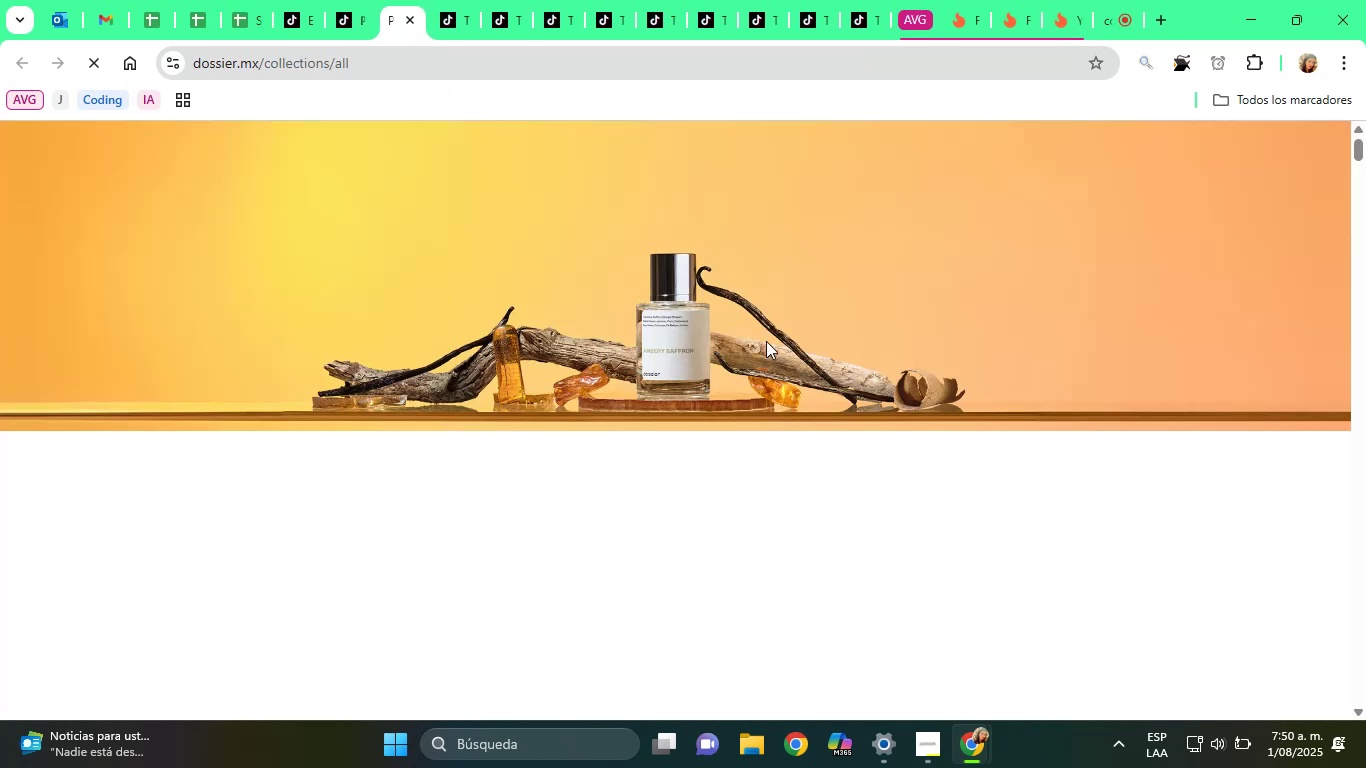 
scroll: coordinate [526, 460], scroll_direction: up, amount: 1.0
 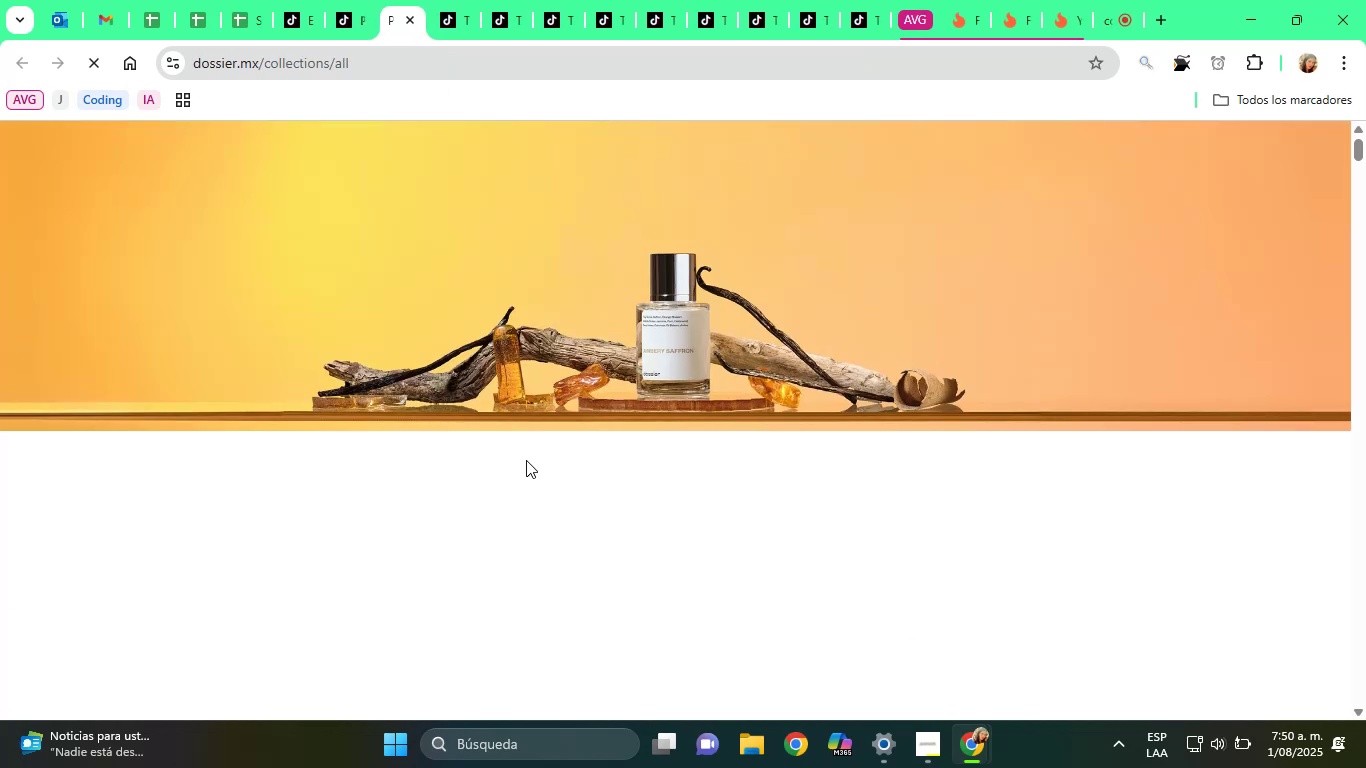 
scroll: coordinate [526, 460], scroll_direction: down, amount: 45.0
 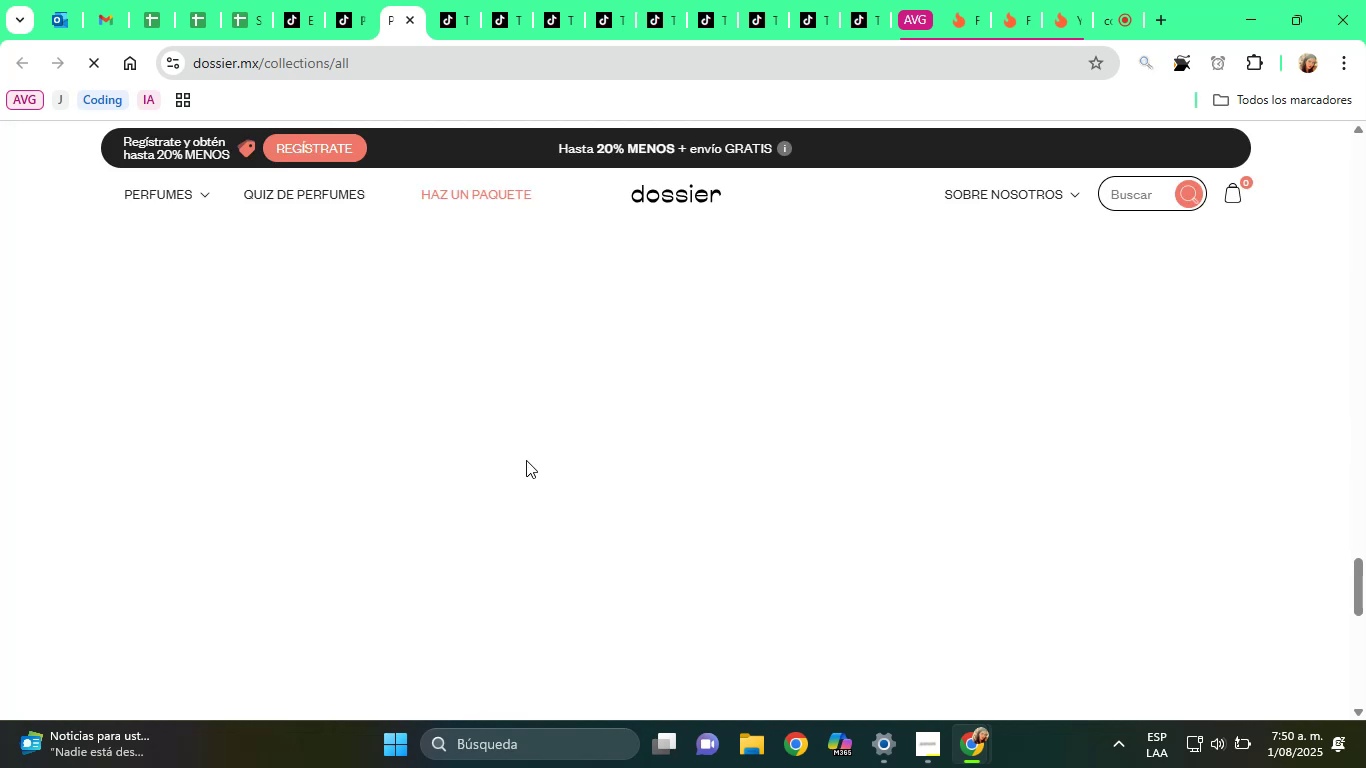 
scroll: coordinate [796, 276], scroll_direction: up, amount: 57.0
 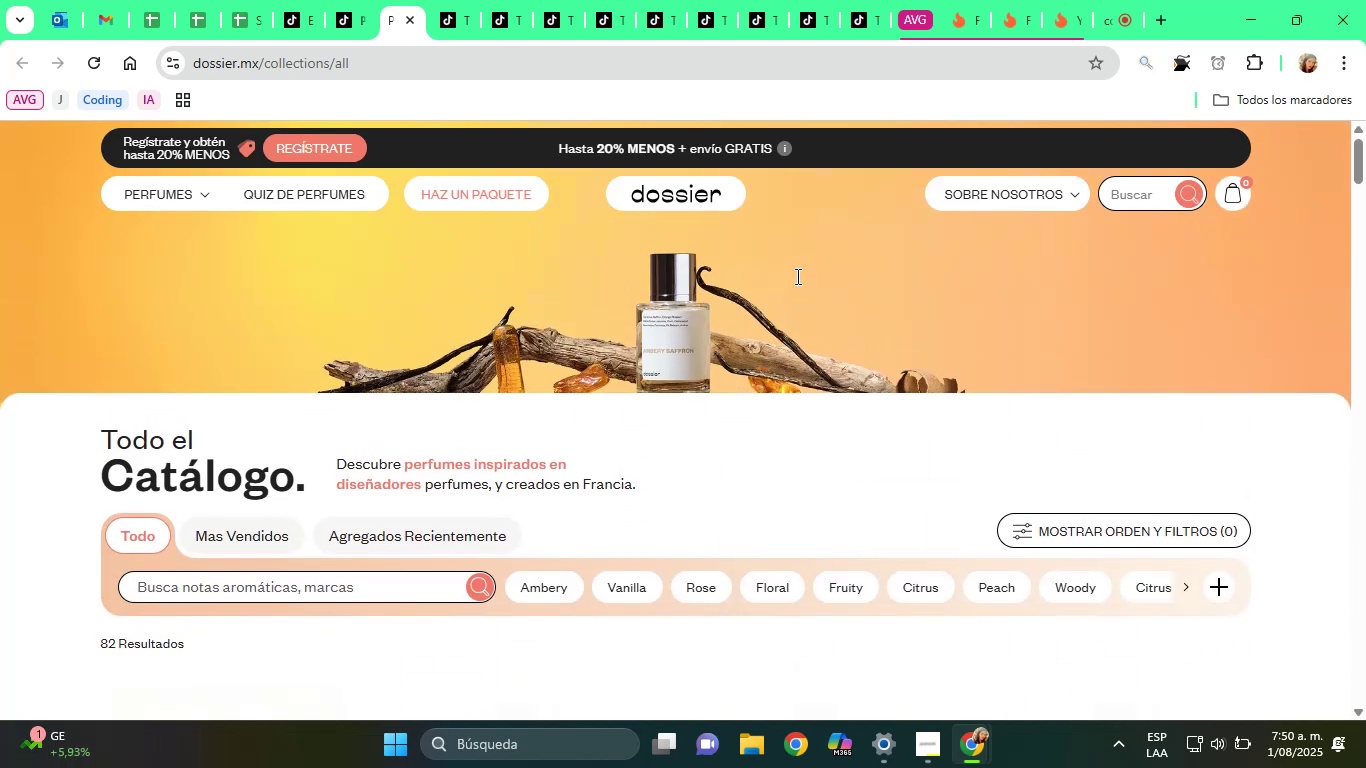 
wait(8.26)
 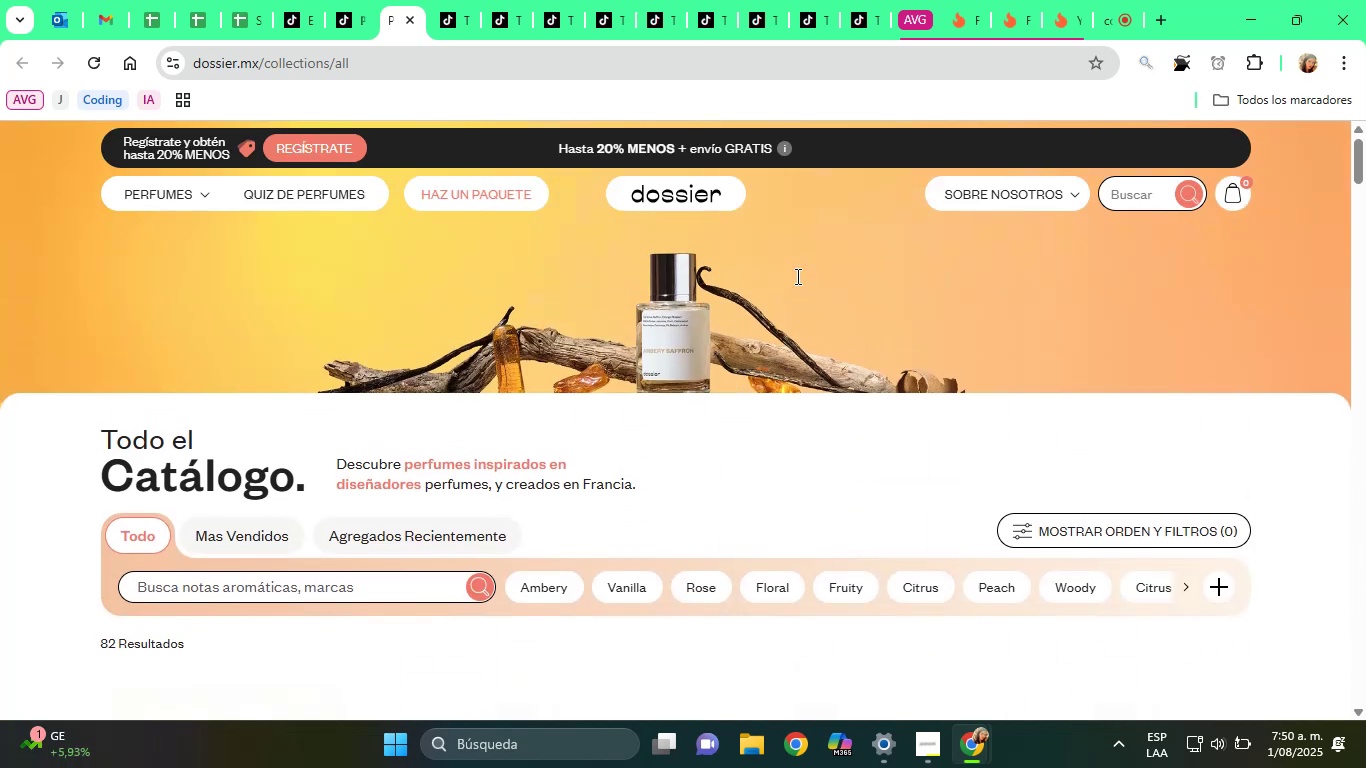 
left_click([417, 18])
 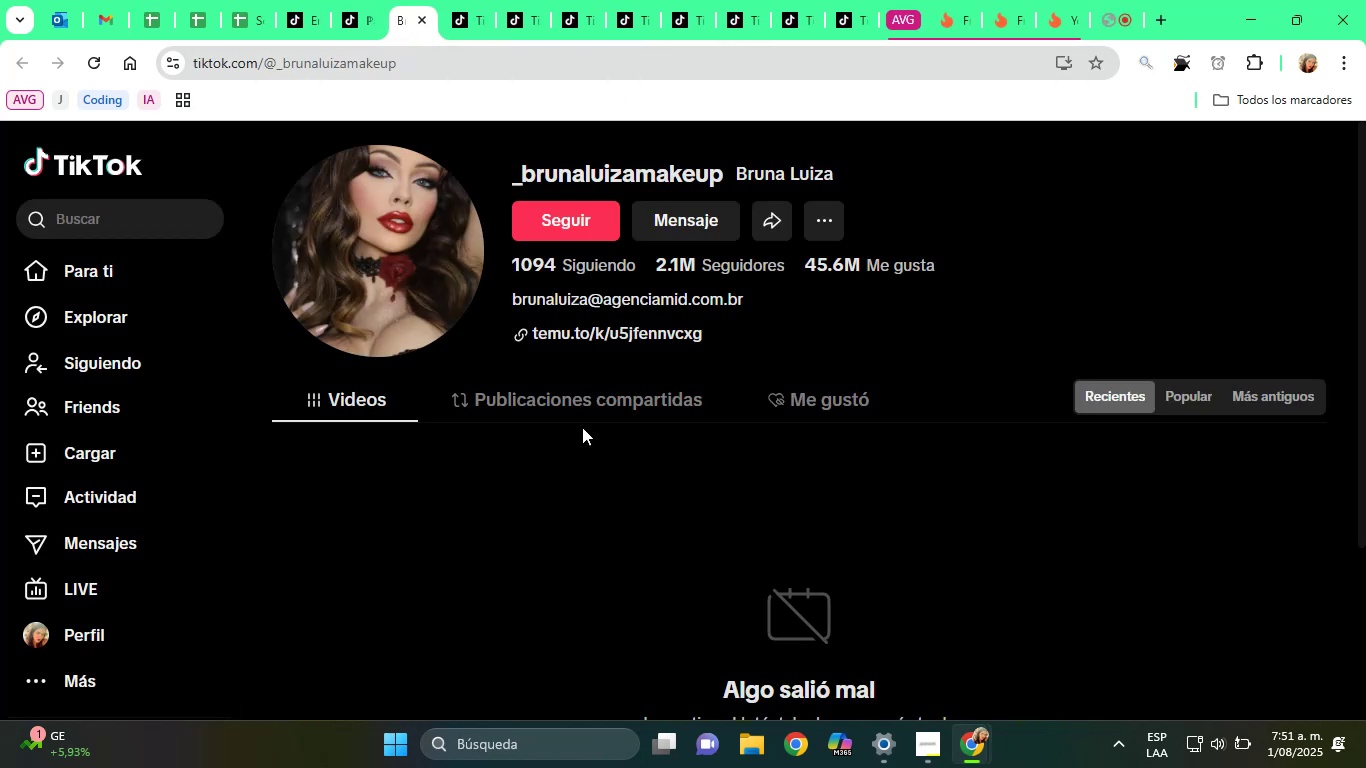 
wait(5.34)
 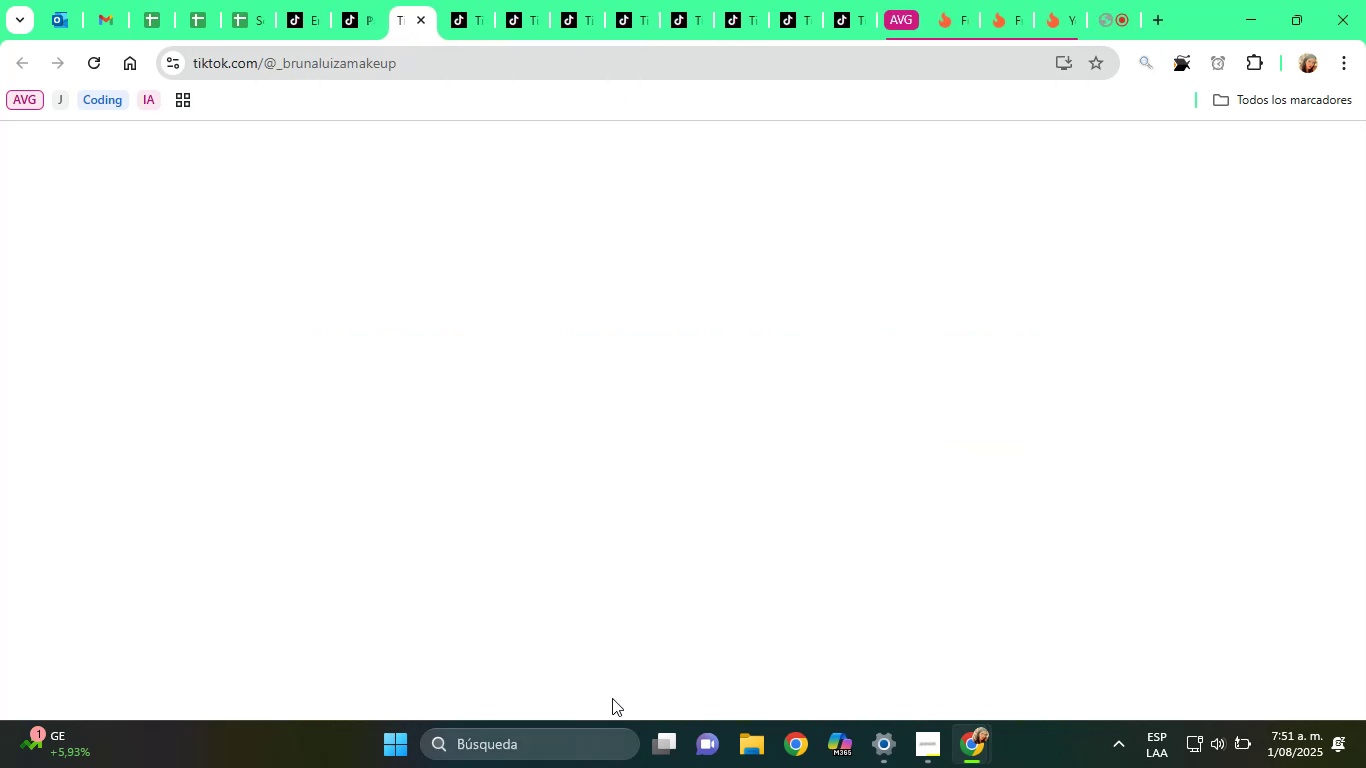 
left_click([362, 0])
 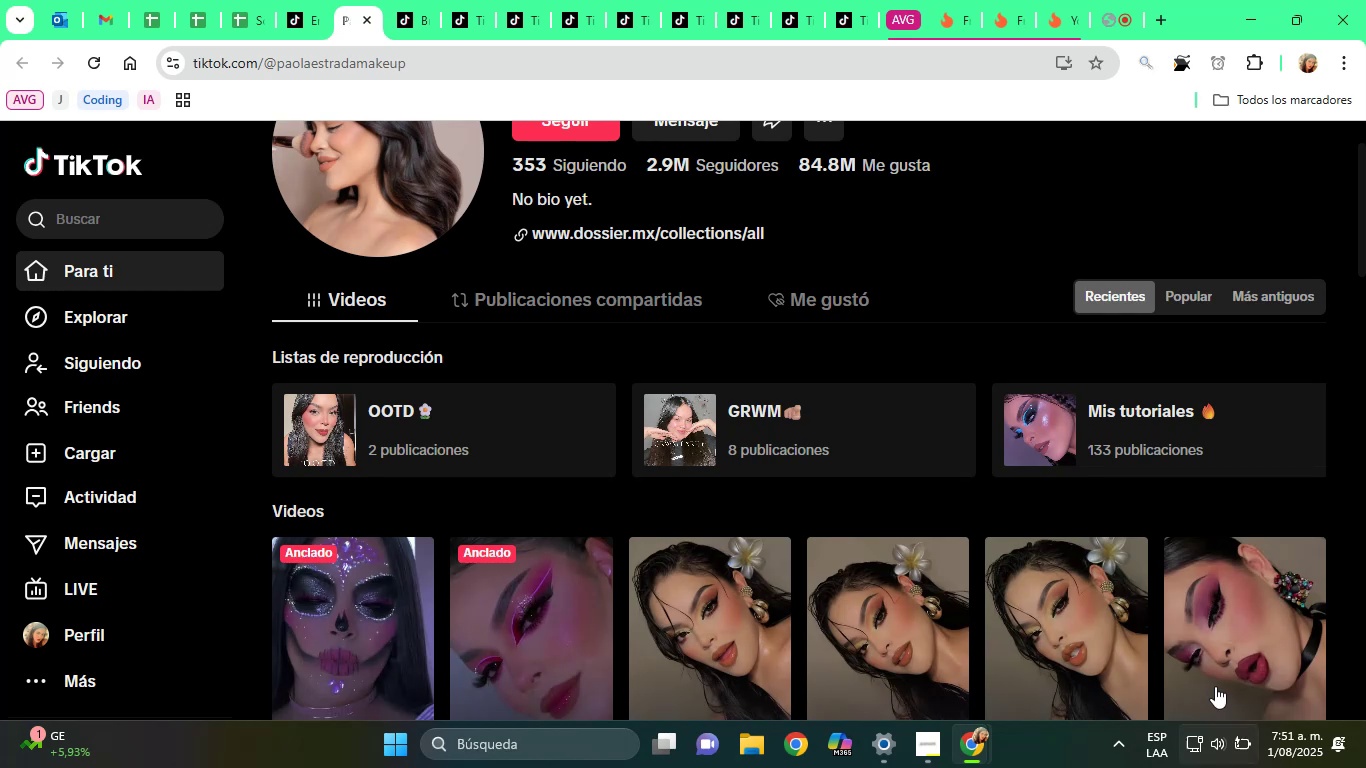 
scroll: coordinate [824, 444], scroll_direction: up, amount: 1.0
 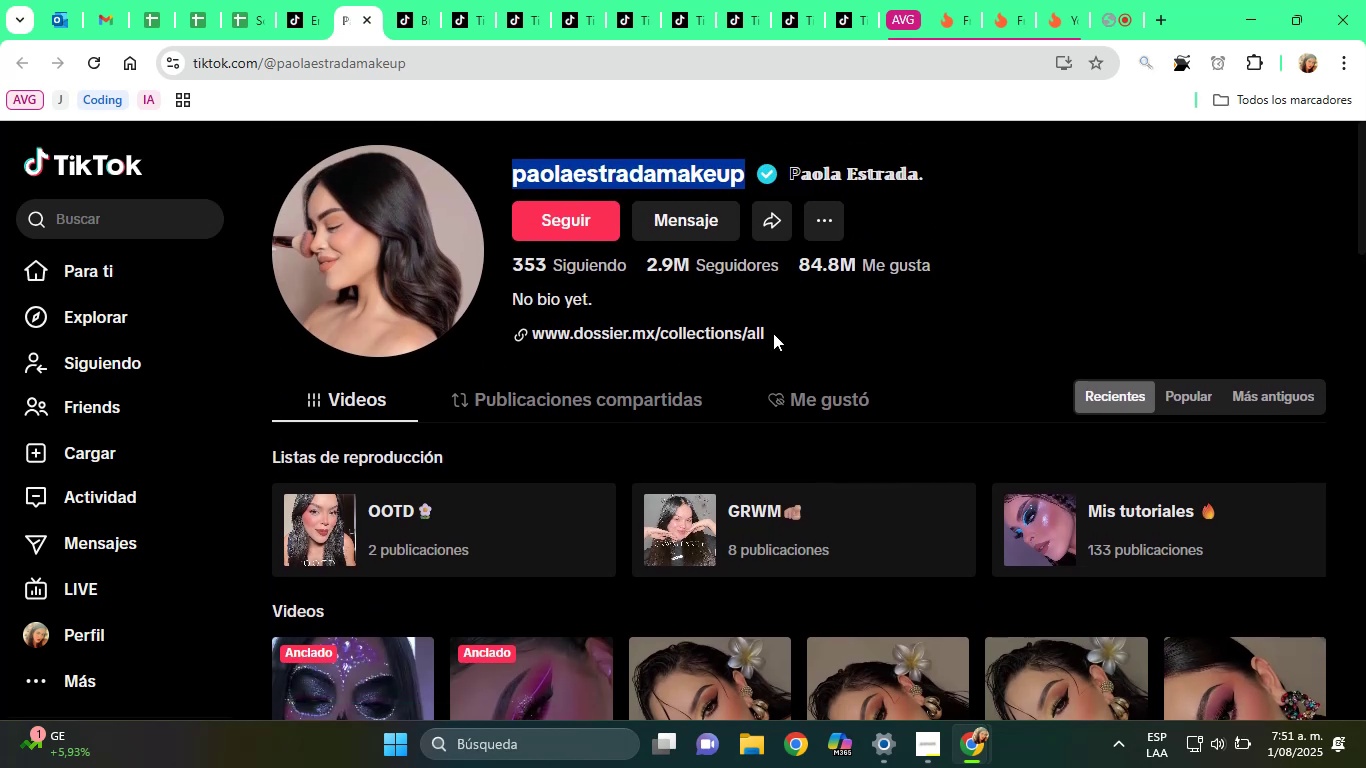 
scroll: coordinate [764, 391], scroll_direction: down, amount: 14.0
 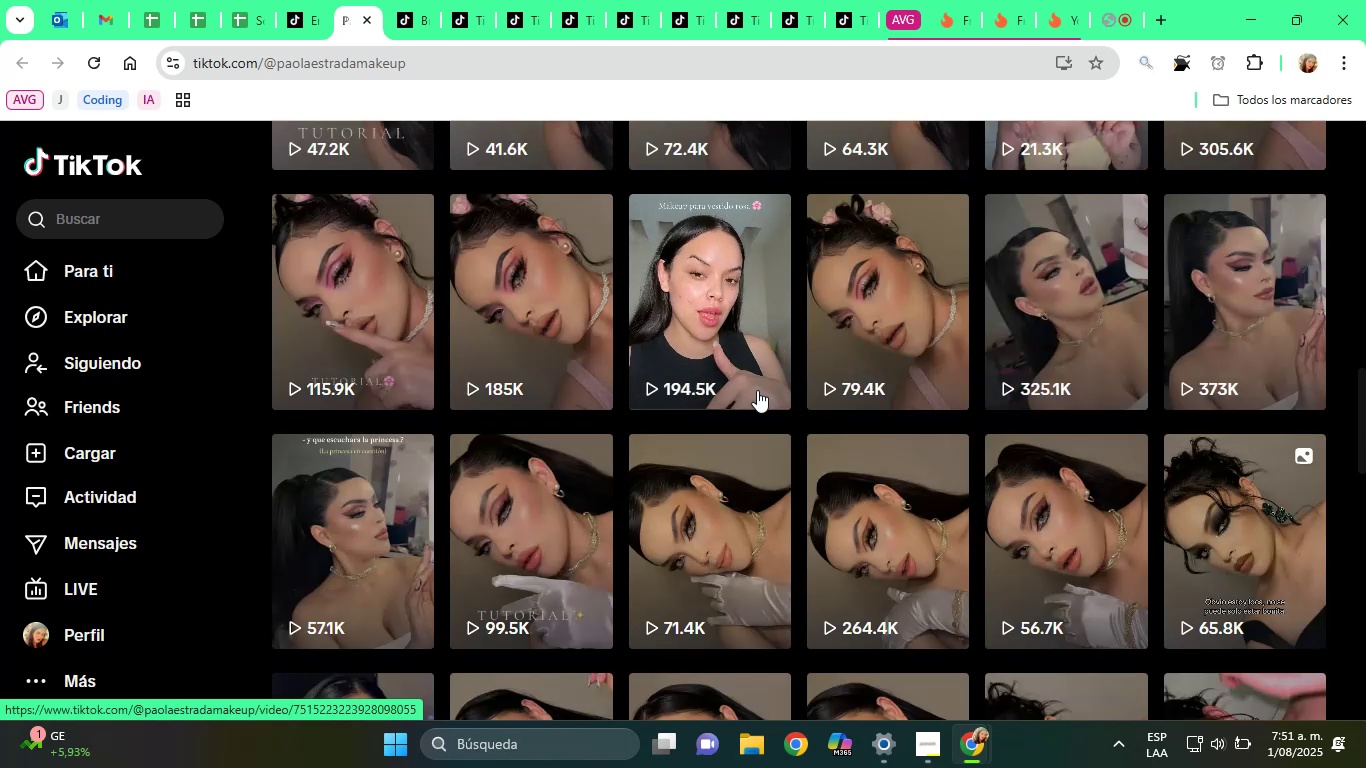 
scroll: coordinate [515, 450], scroll_direction: up, amount: 14.0
 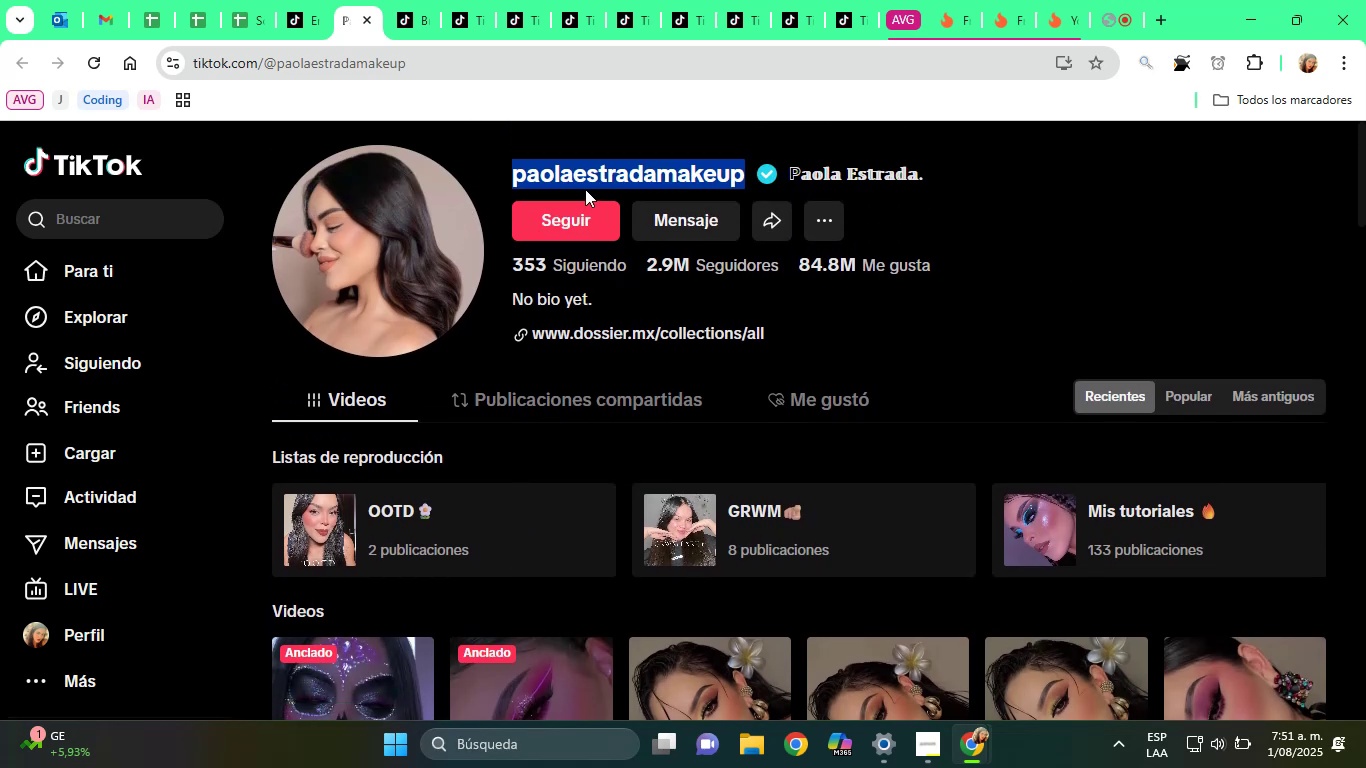 
right_click([555, 169])
 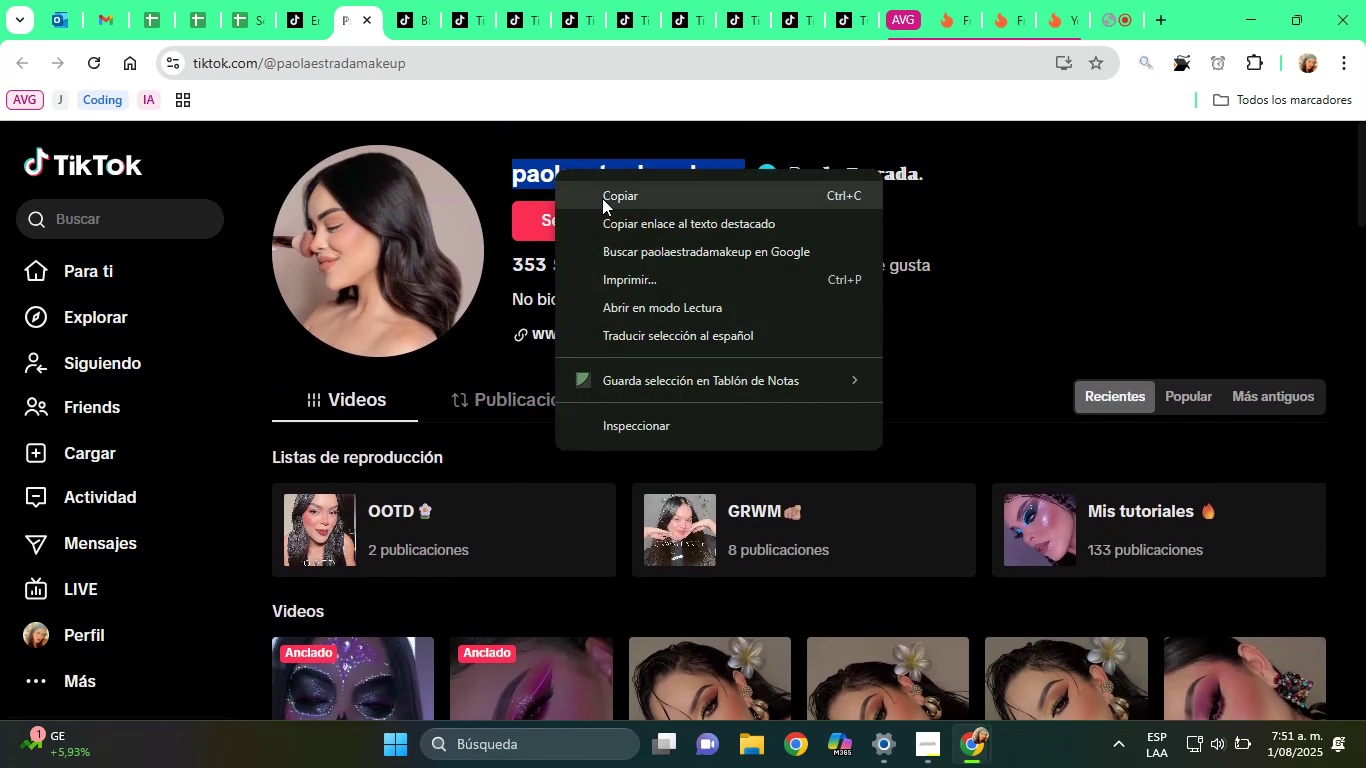 
left_click([602, 198])
 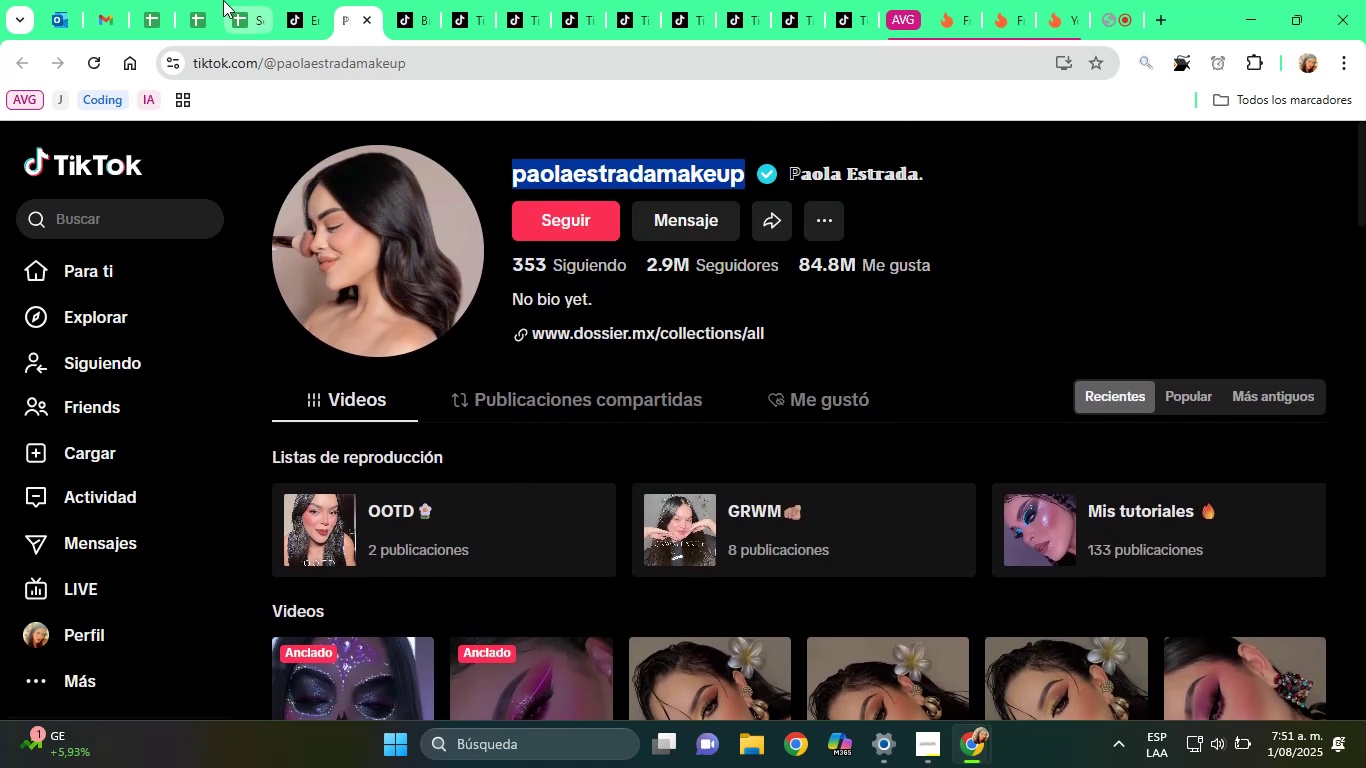 
left_click([250, 1])
 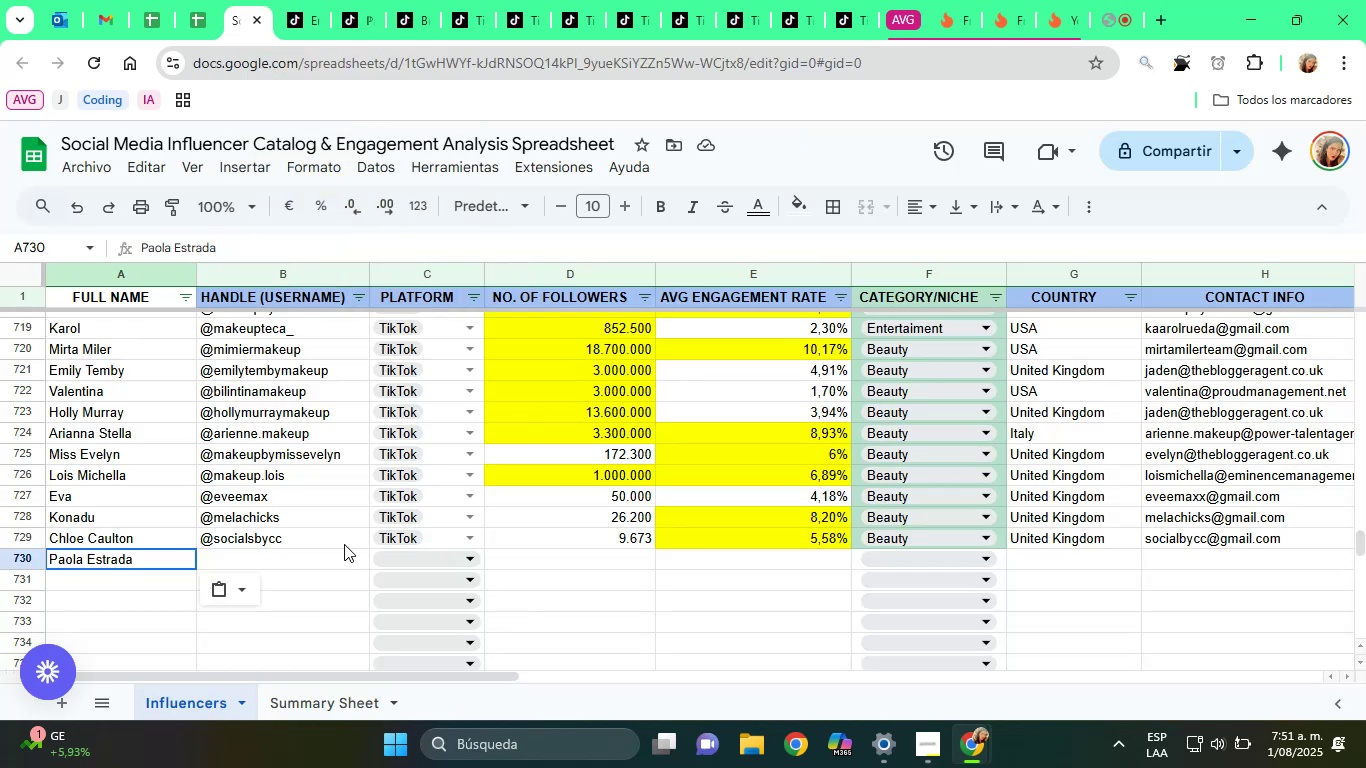 
left_click([288, 559])
 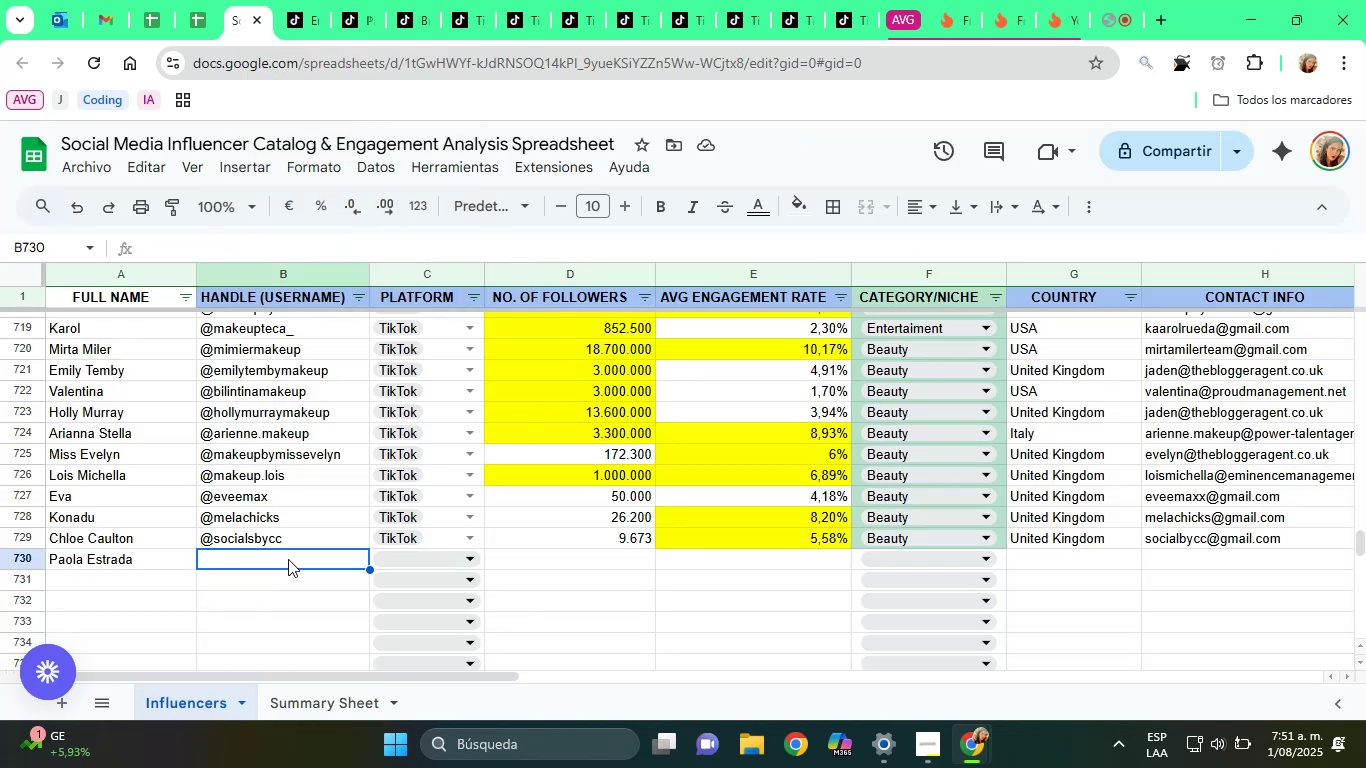 
key(Control+ControlLeft)
 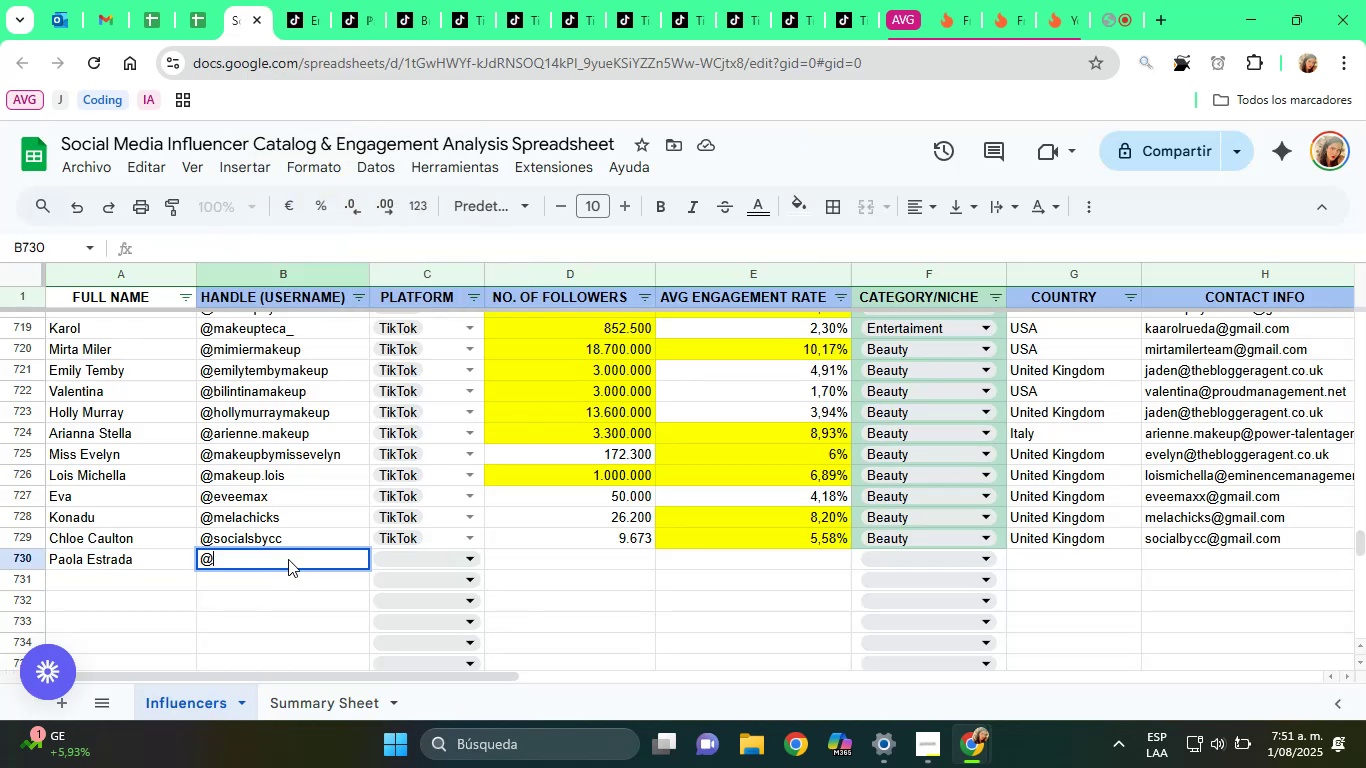 
key(Alt+Control+AltRight)
 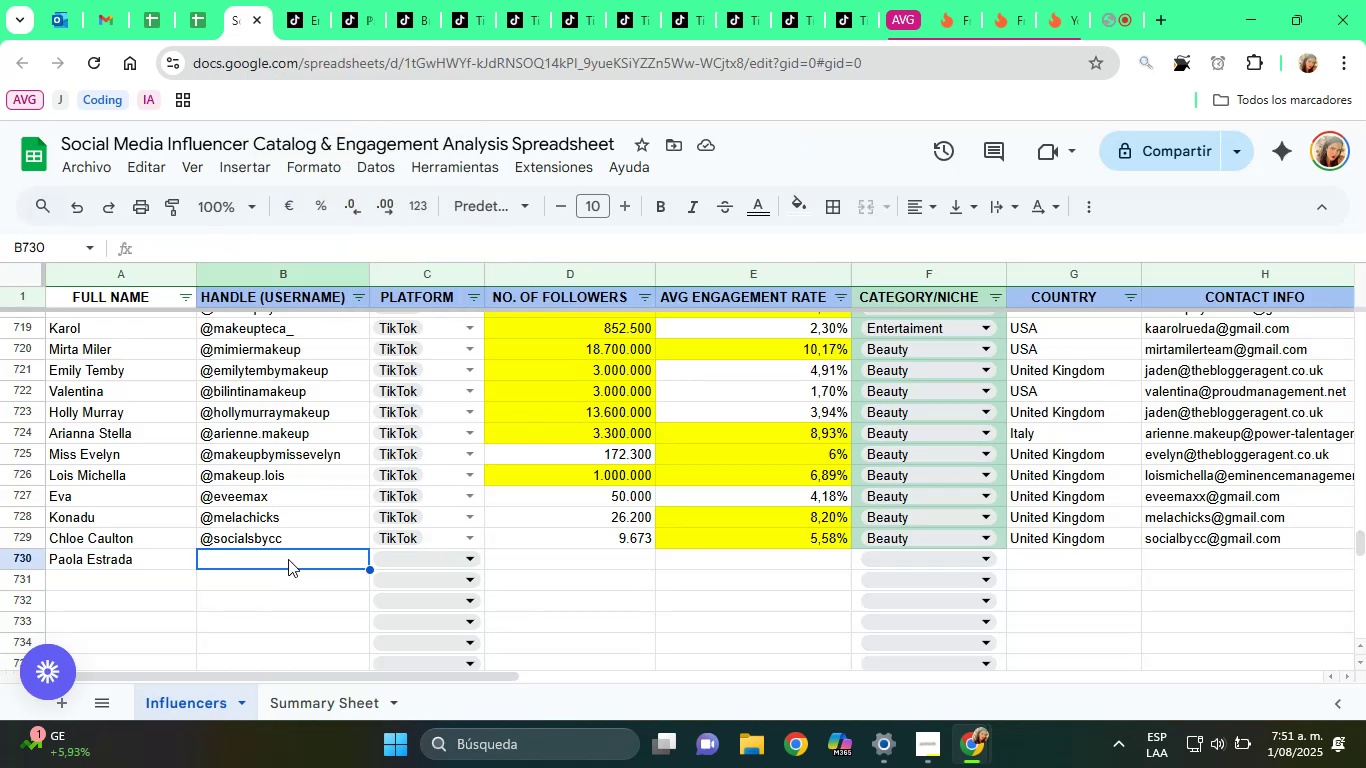 
key(Alt+Control+Q)
 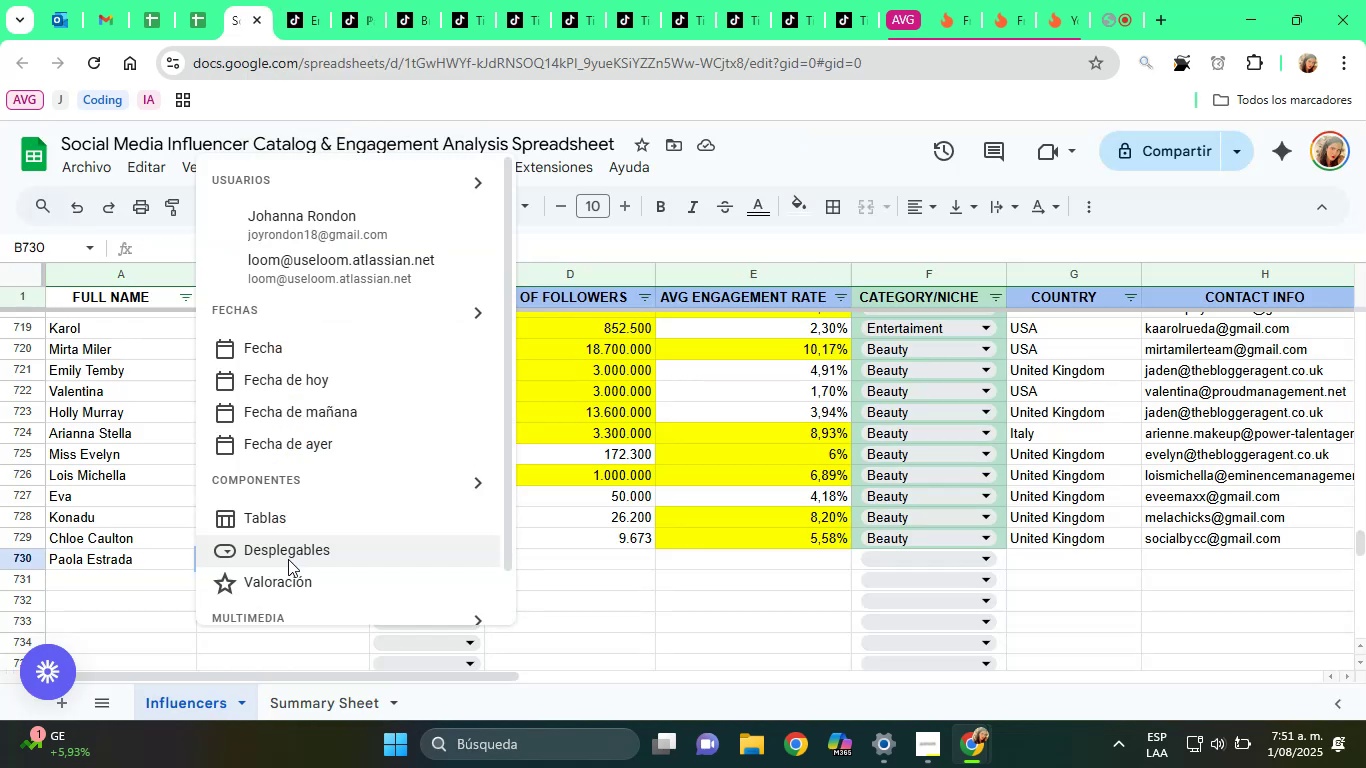 
key(Control+C)
 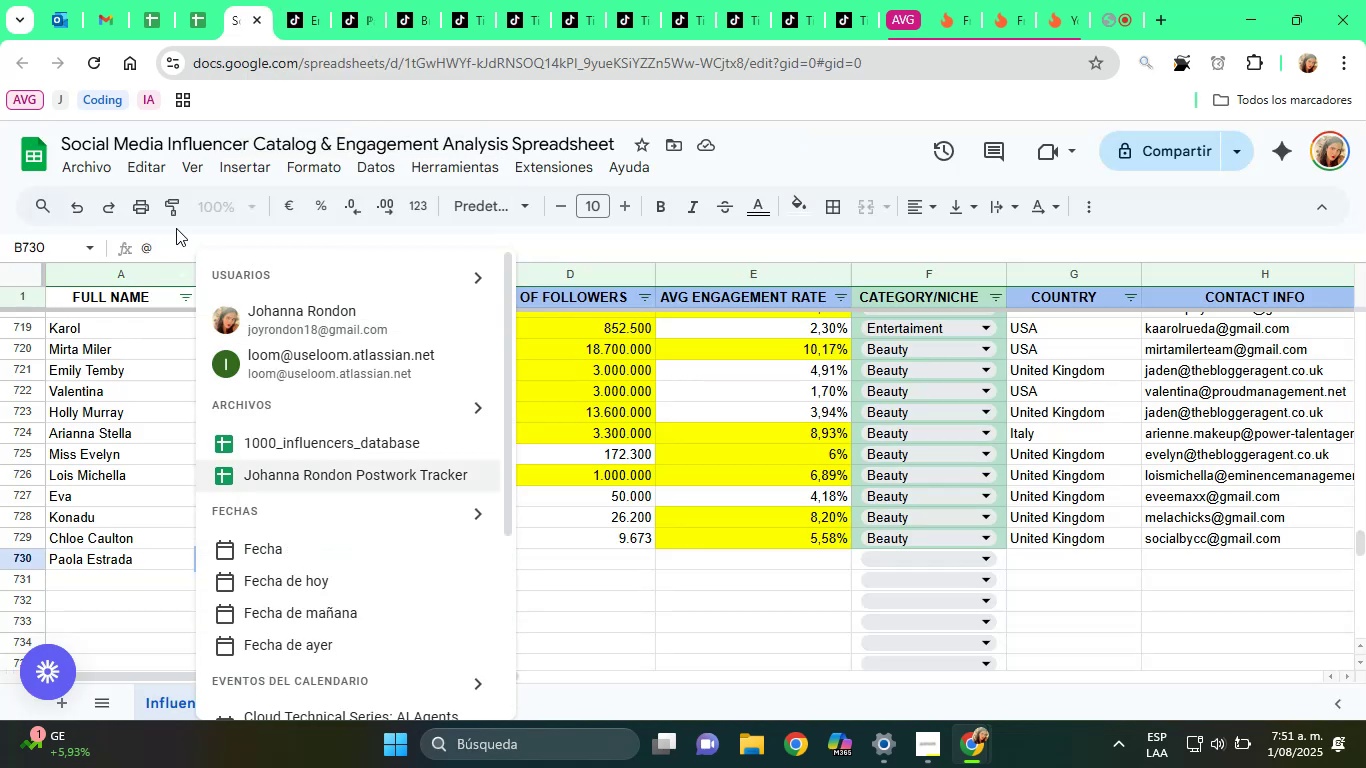 
left_click([178, 243])
 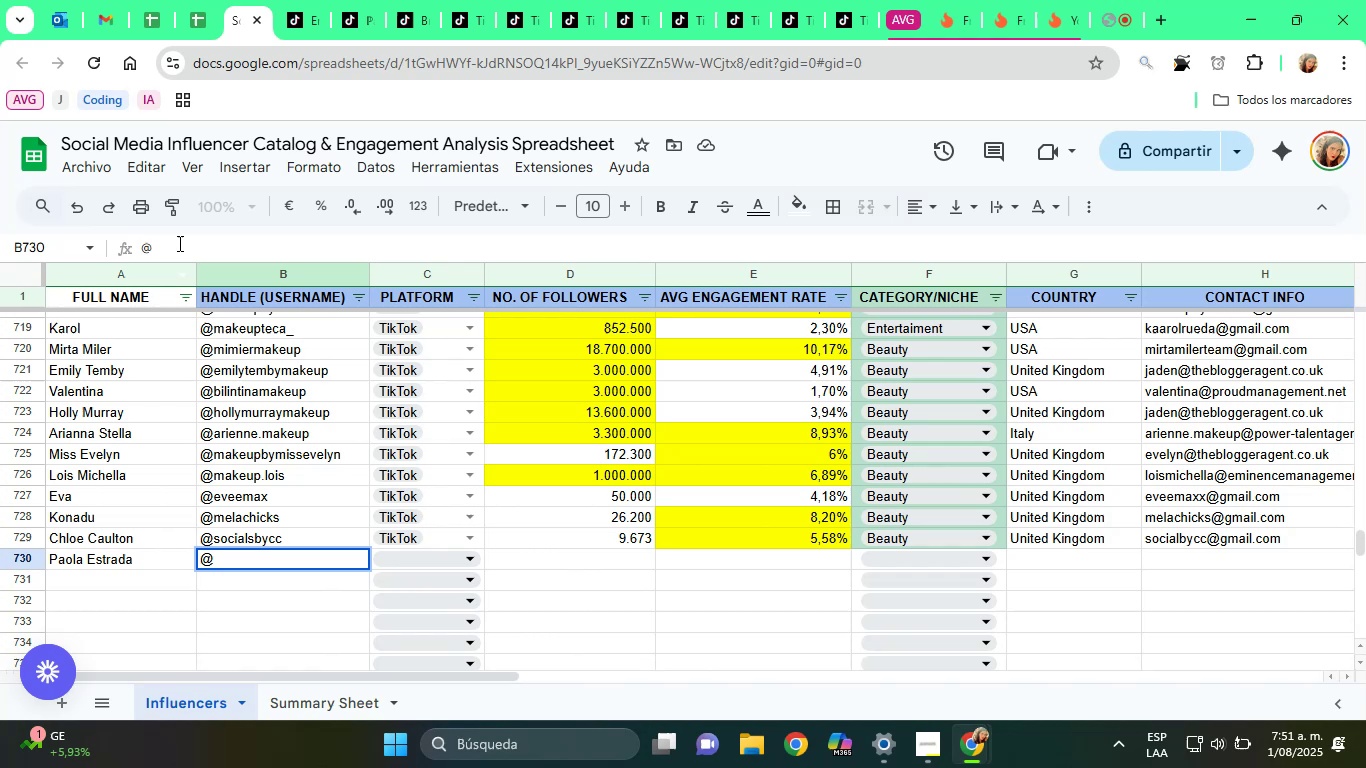 
key(Control+V)
 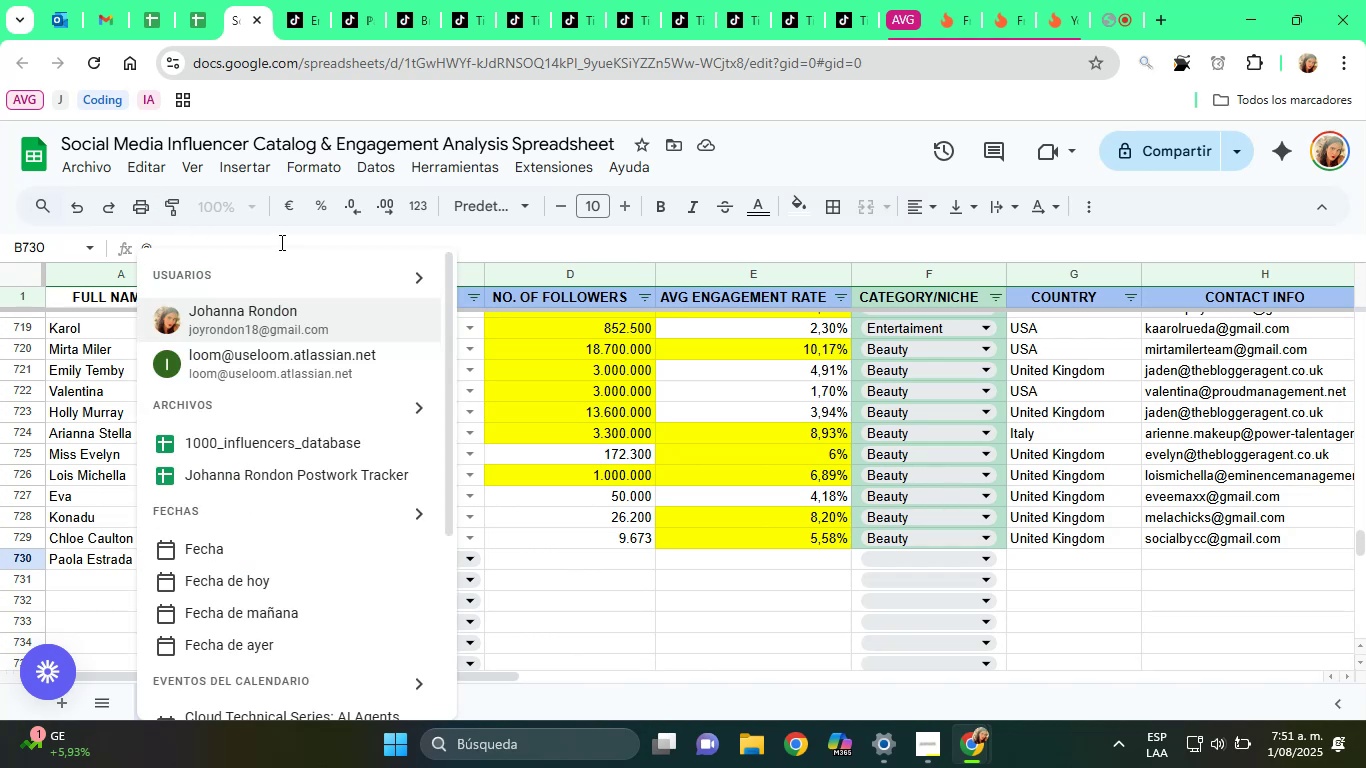 
key(Delete)
 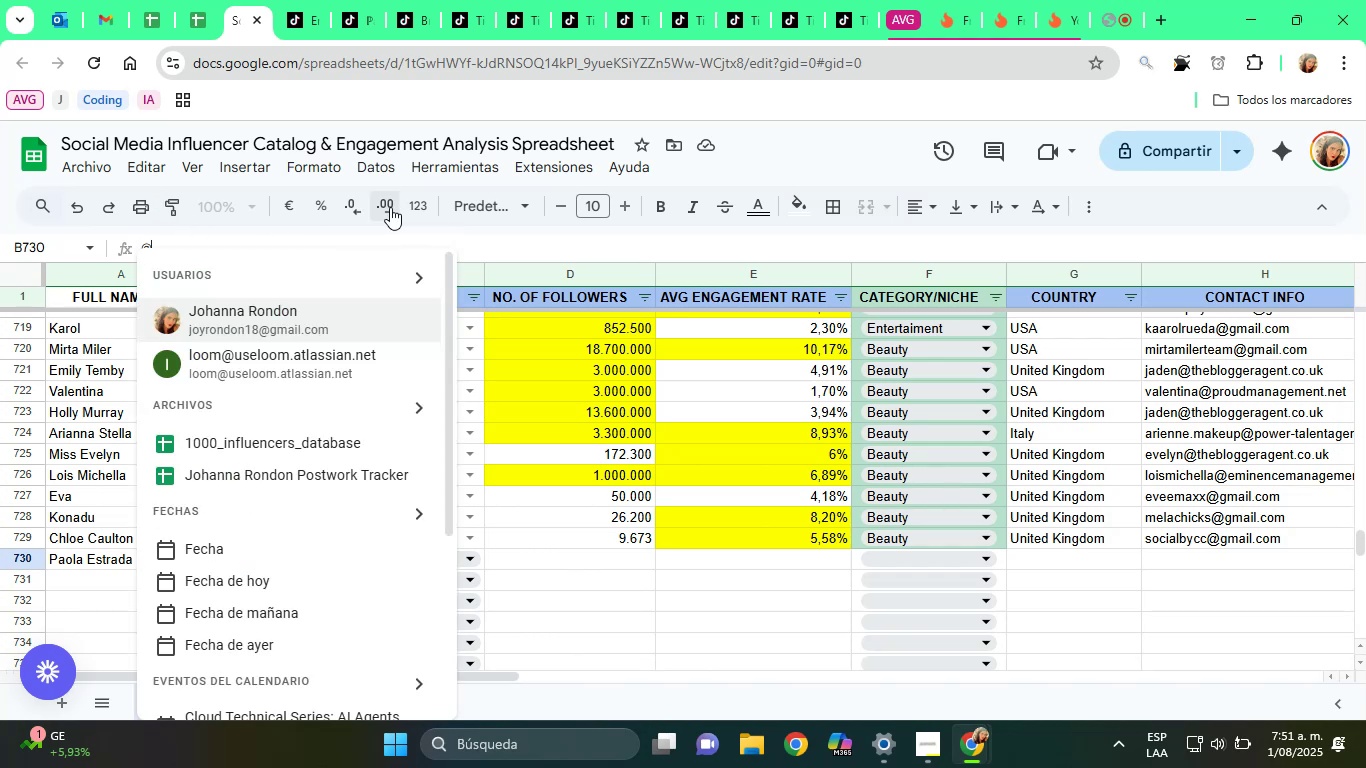 
key(Delete)
 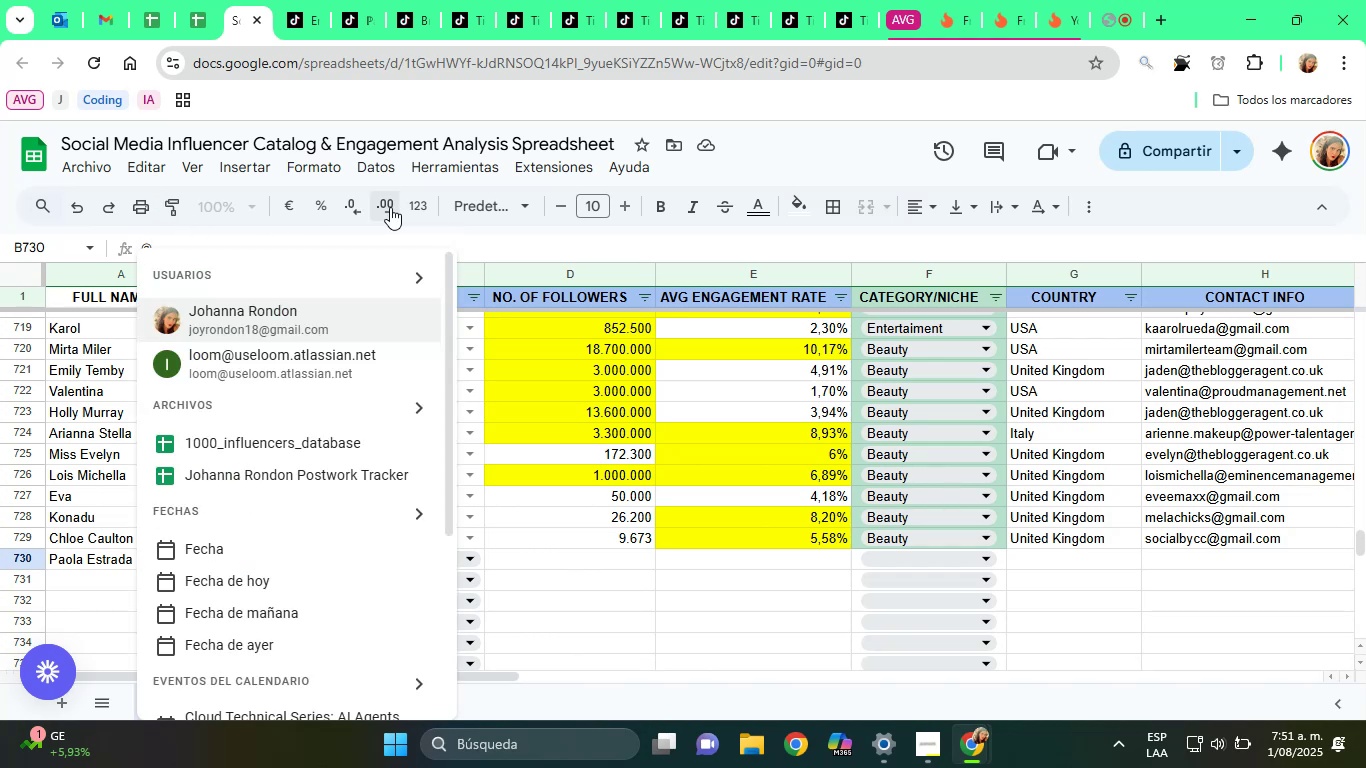 
hold_key(key=Delete, duration=1.28)
 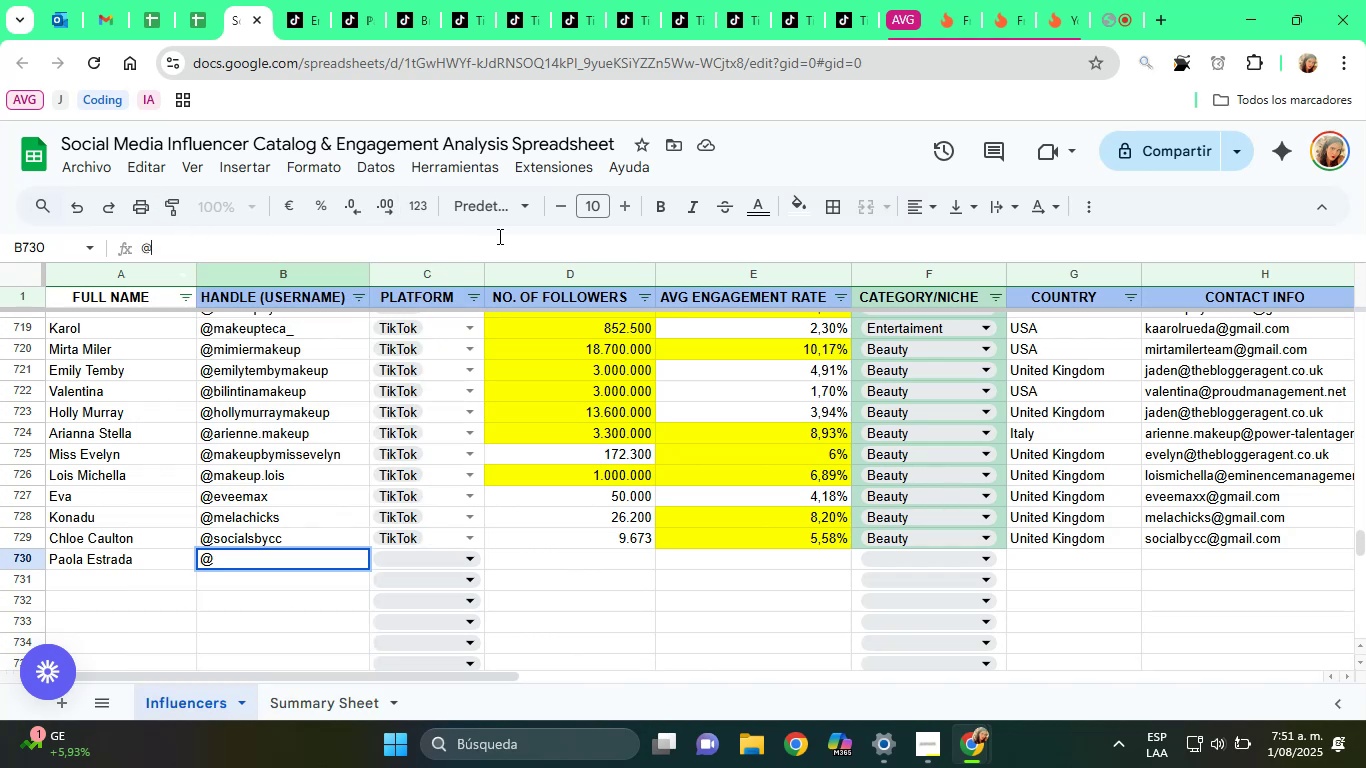 
double_click([498, 236])
 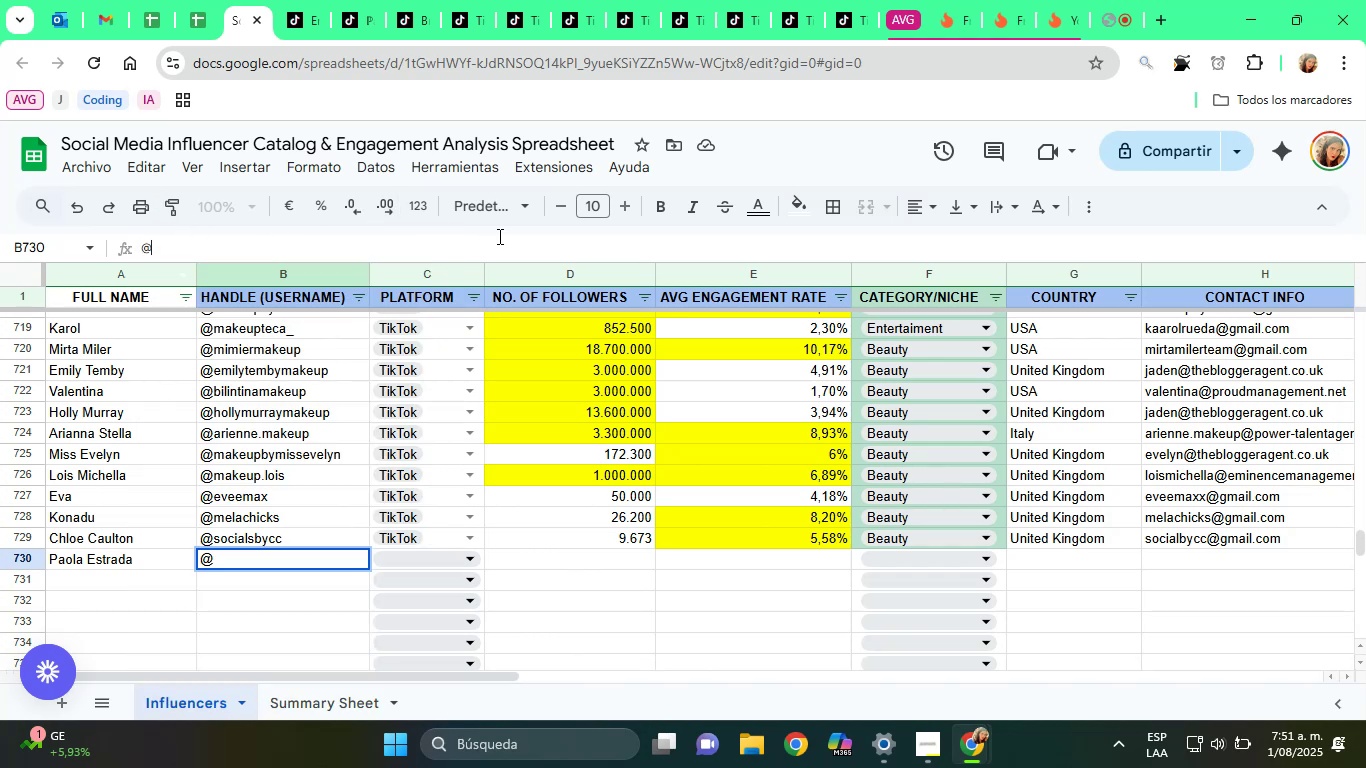 
key(Control+ControlLeft)
 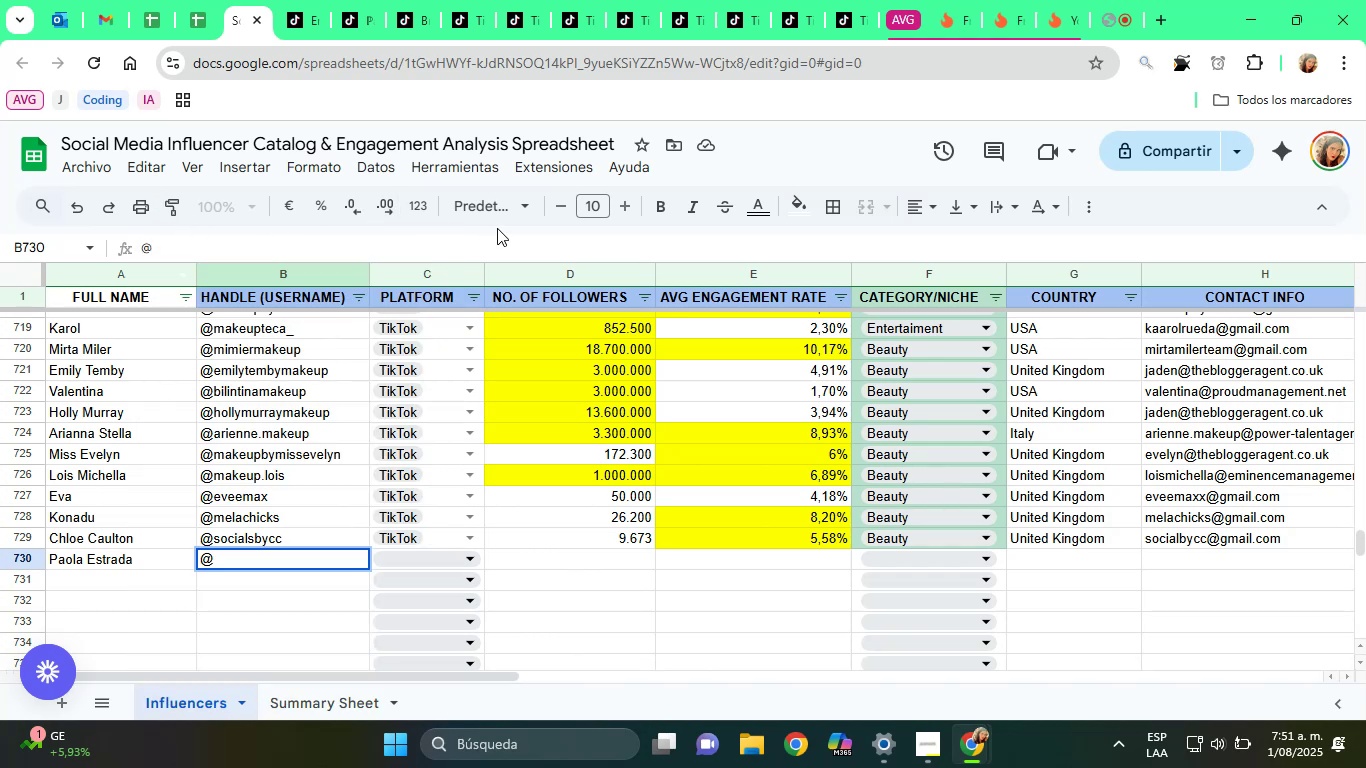 
key(Control+V)
 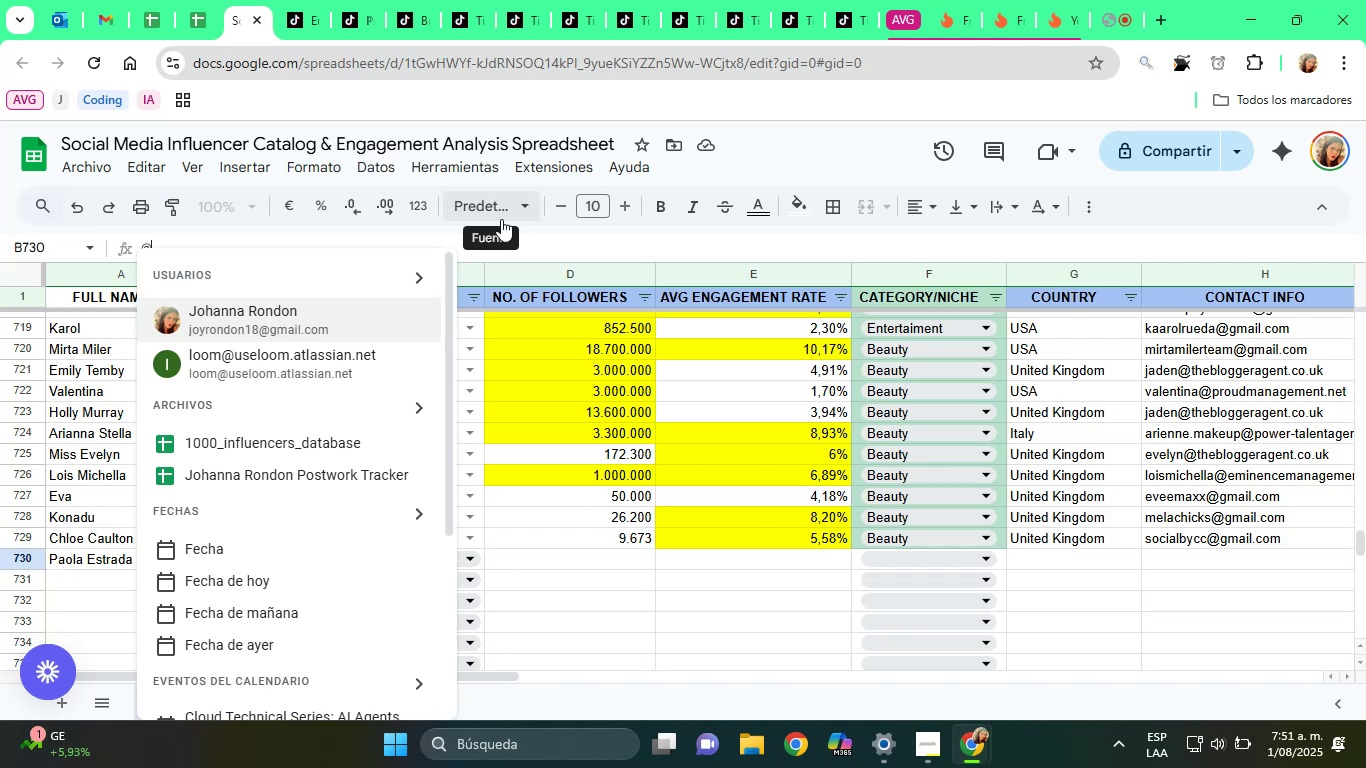 
left_click([586, 604])
 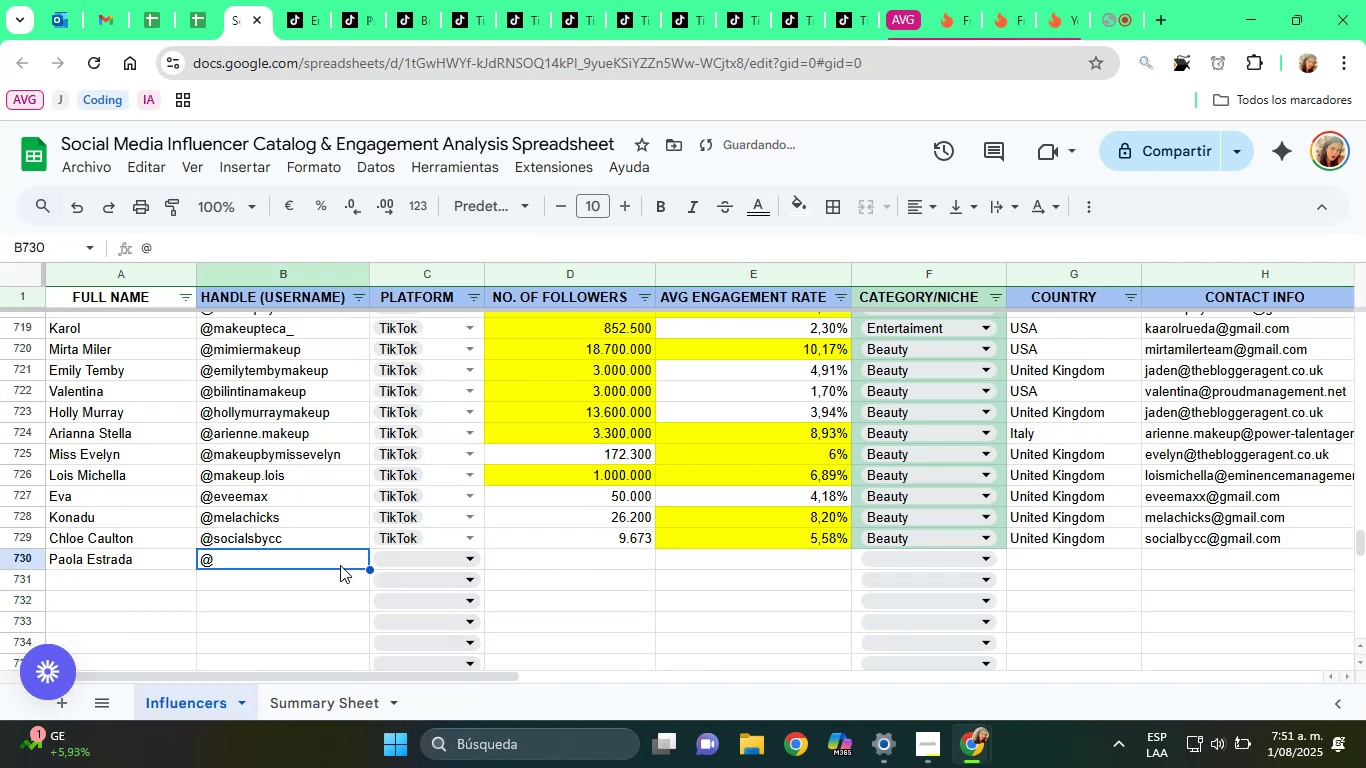 
key(Backspace)
 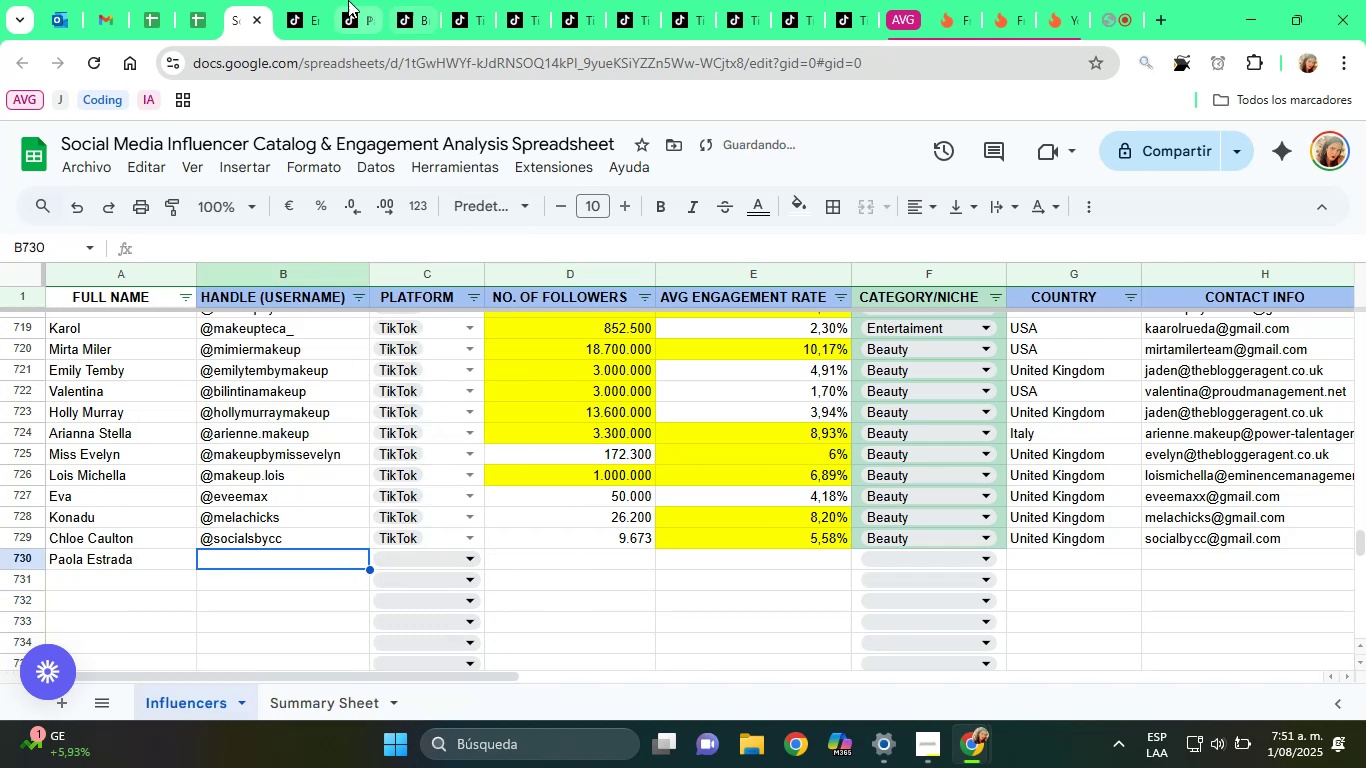 
left_click([340, 0])
 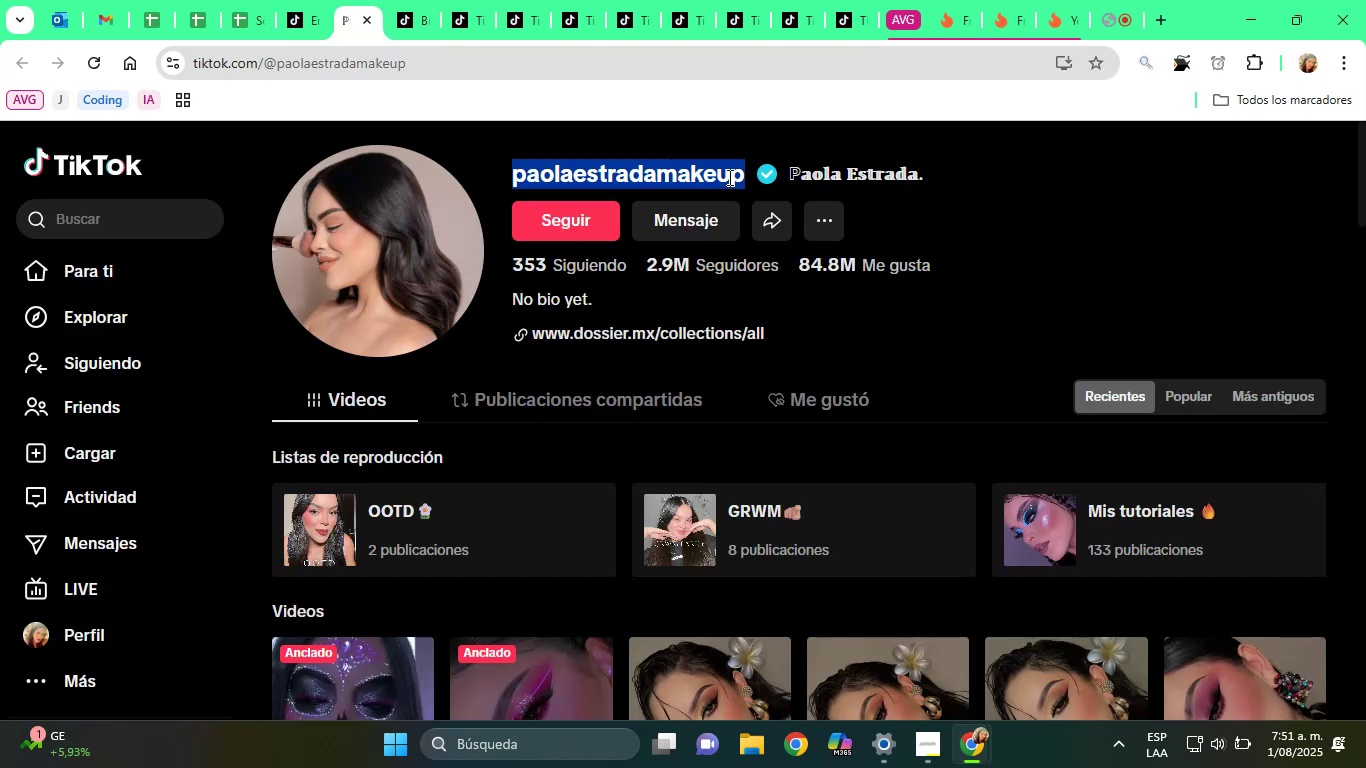 
right_click([719, 174])
 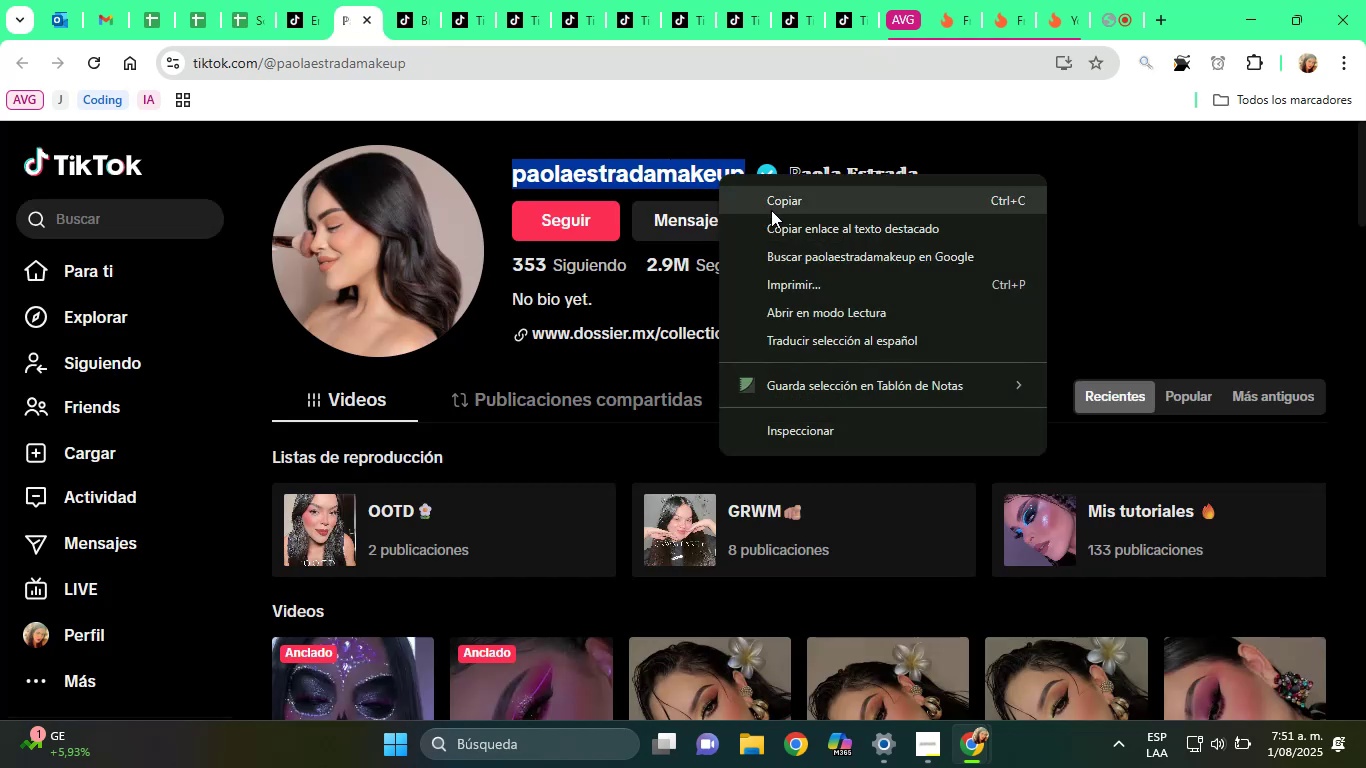 
left_click([771, 210])
 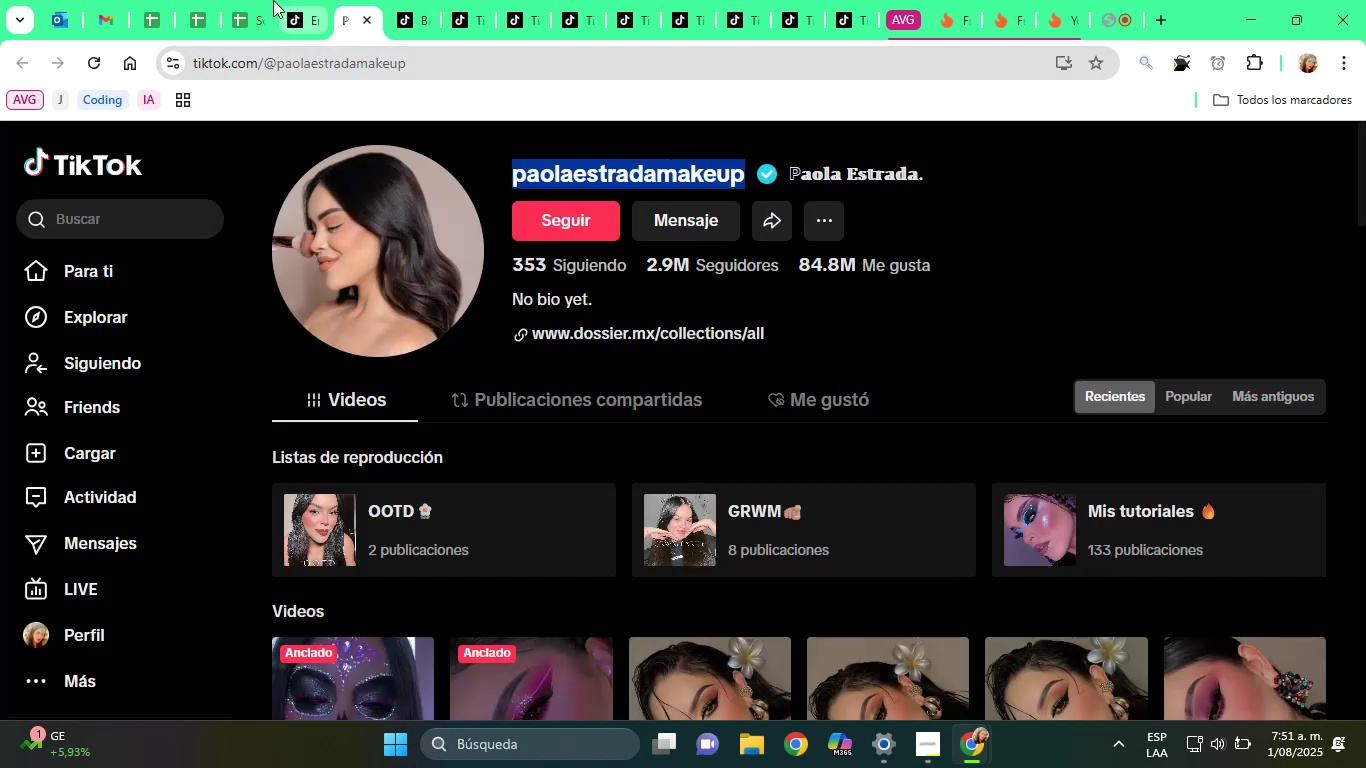 
left_click([255, 0])
 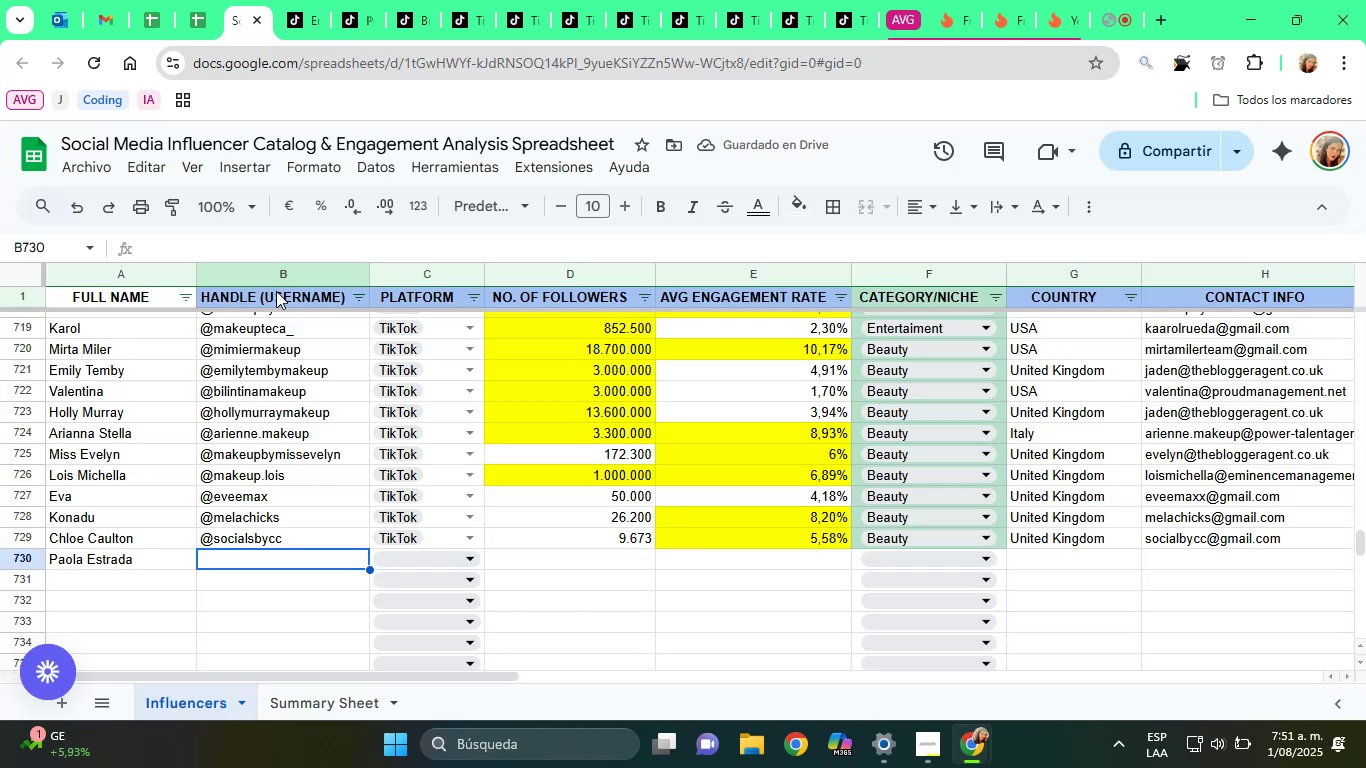 
key(Control+ControlLeft)
 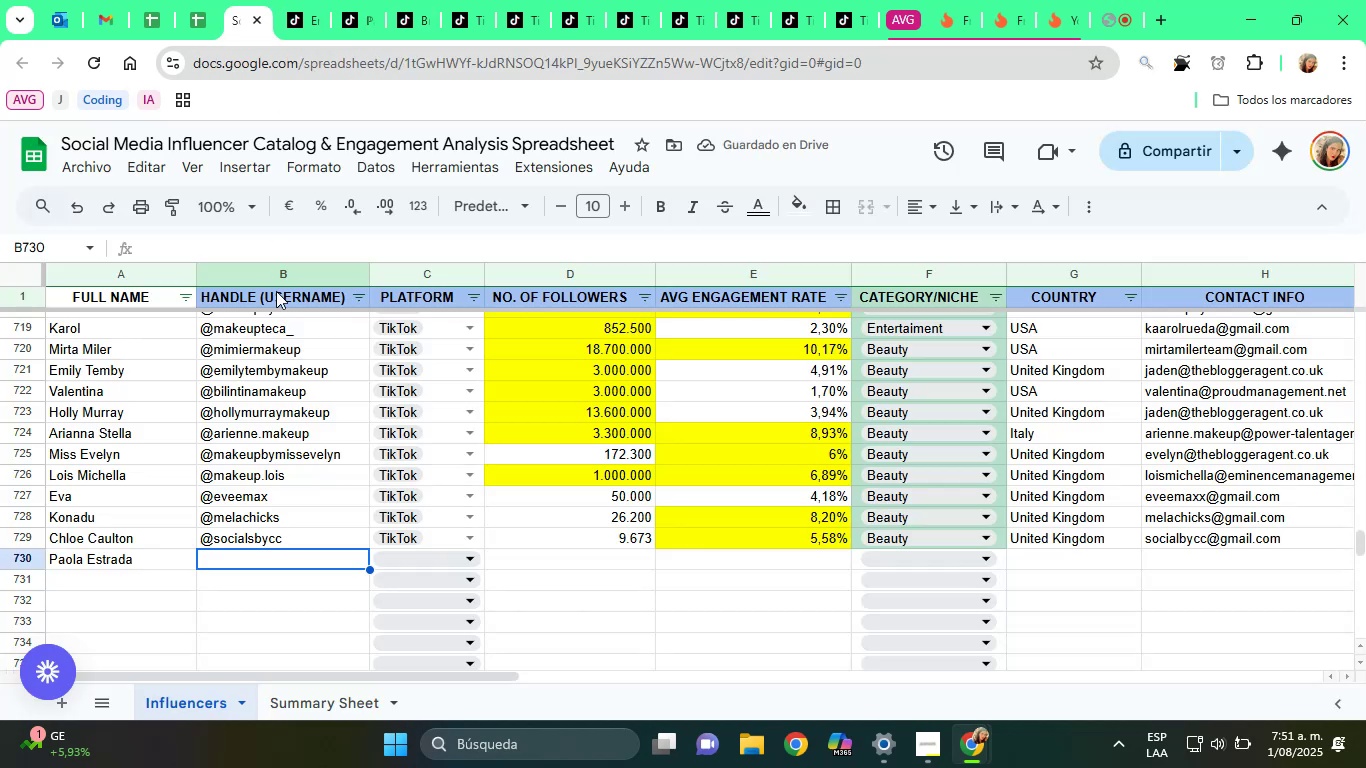 
key(Alt+Control+AltRight)
 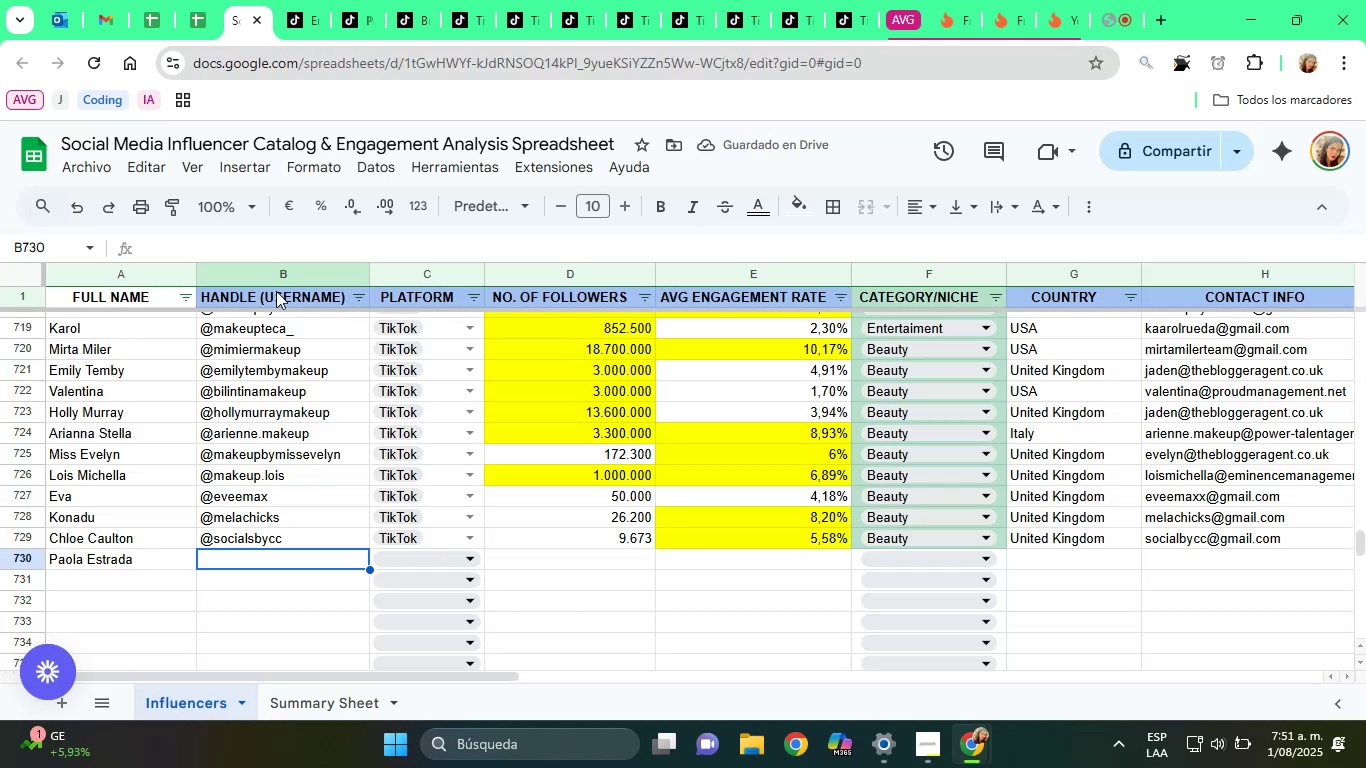 
key(Alt+Control+Q)
 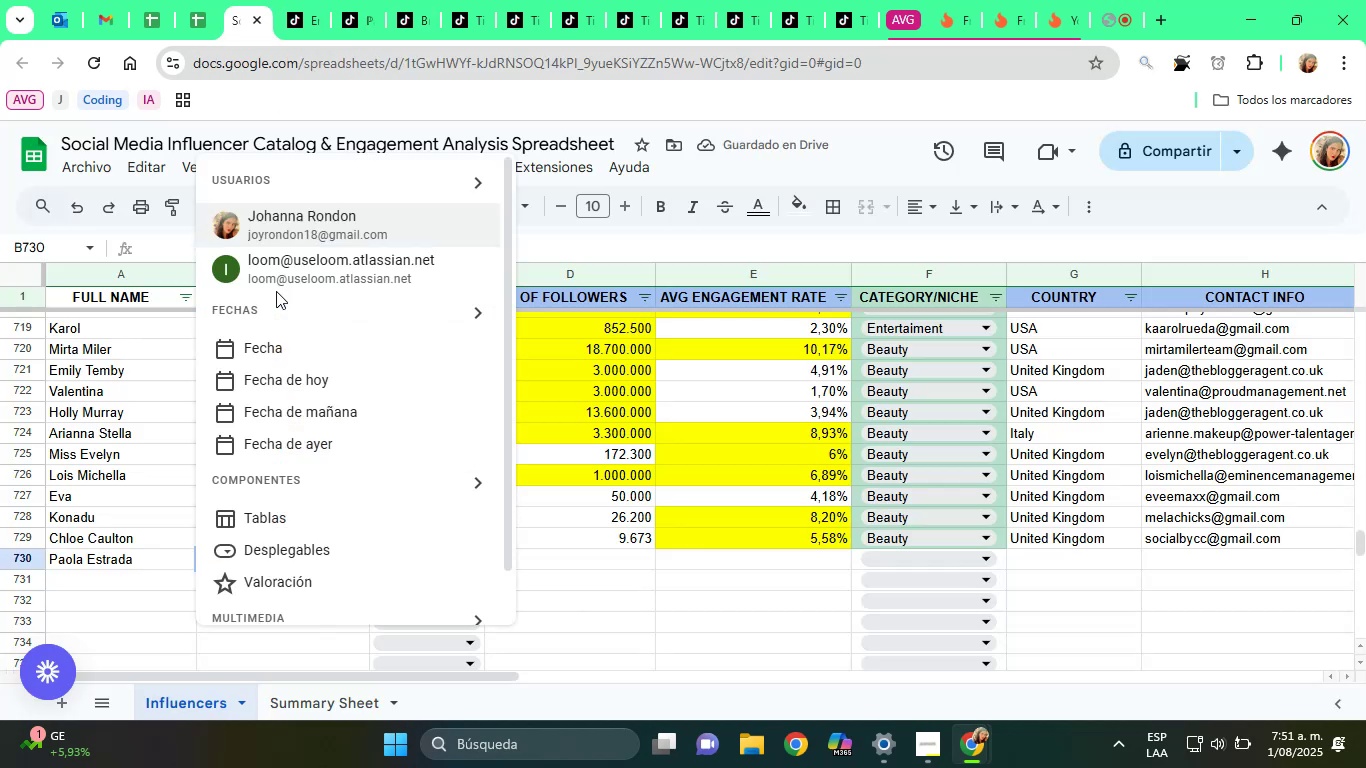 
key(Control+ControlLeft)
 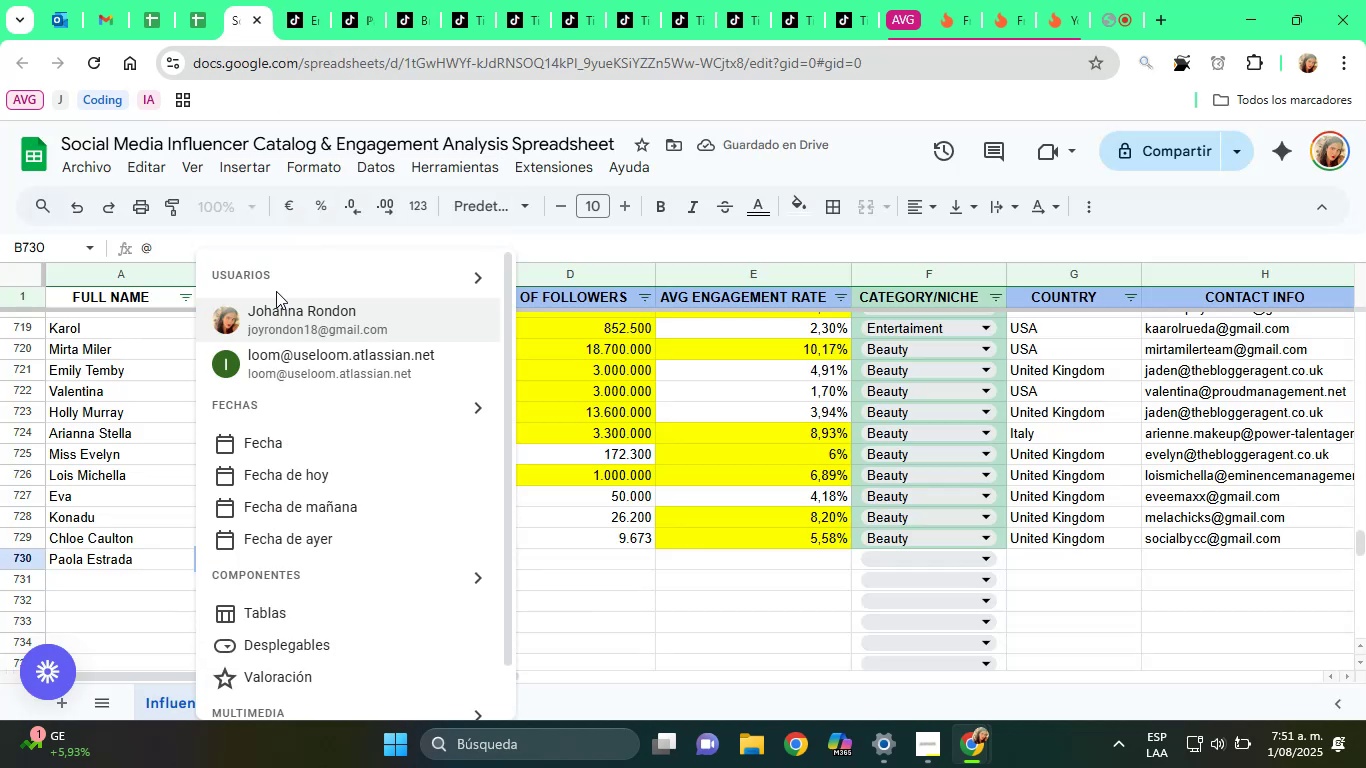 
key(Control+V)
 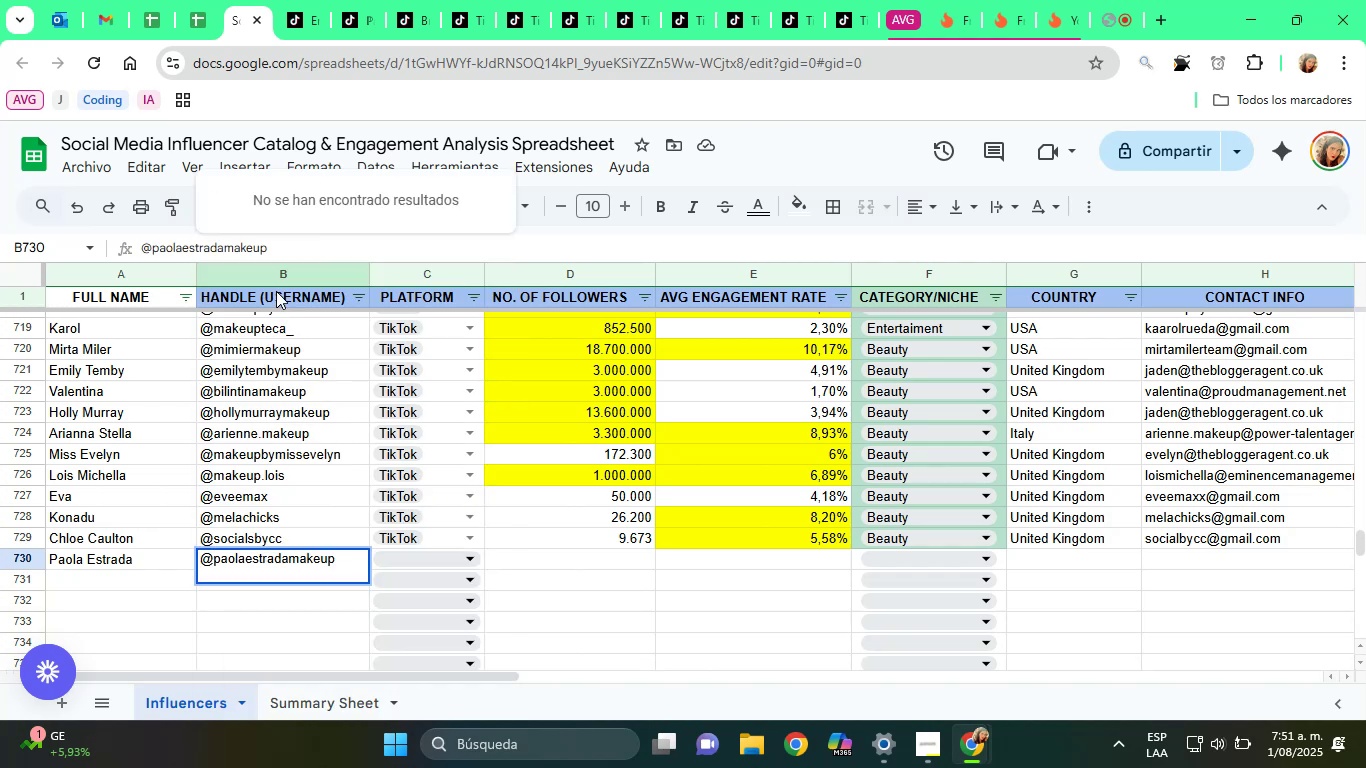 
key(Backspace)
 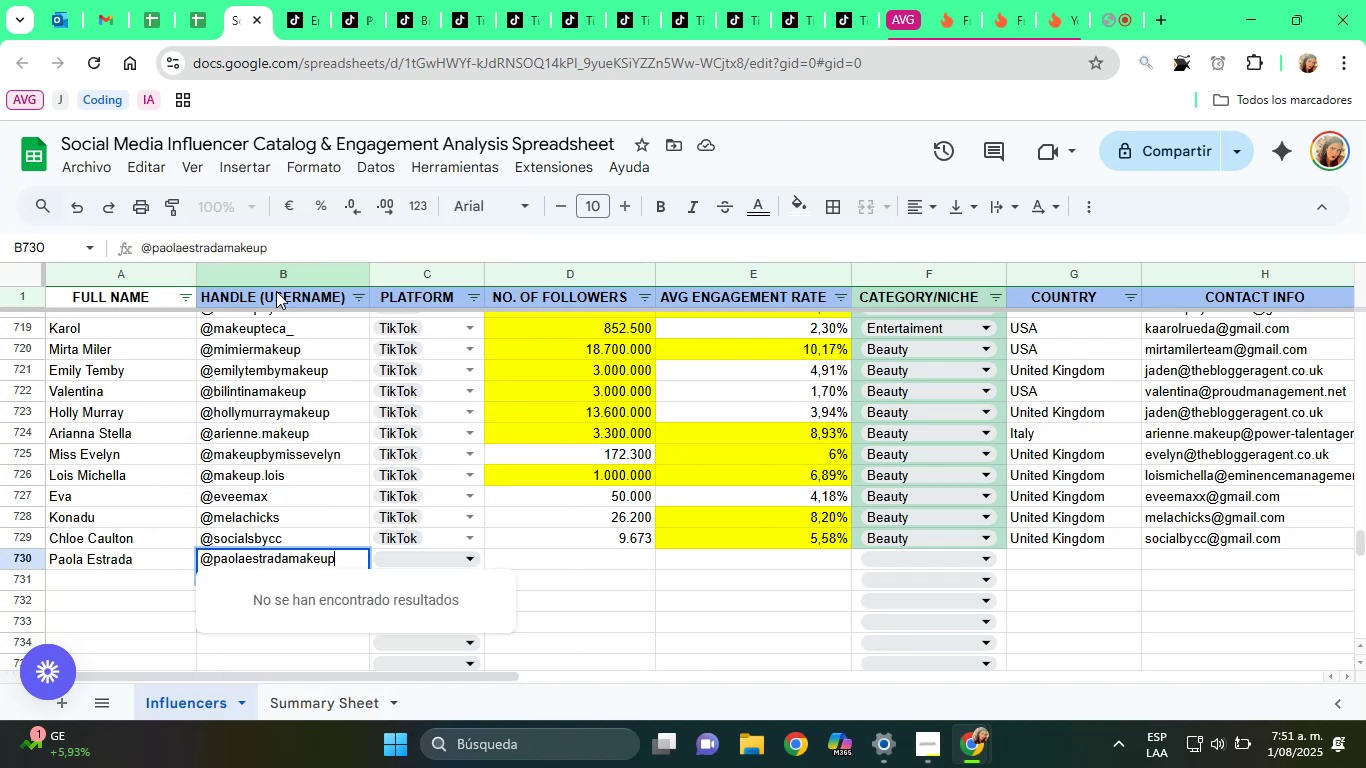 
key(Enter)
 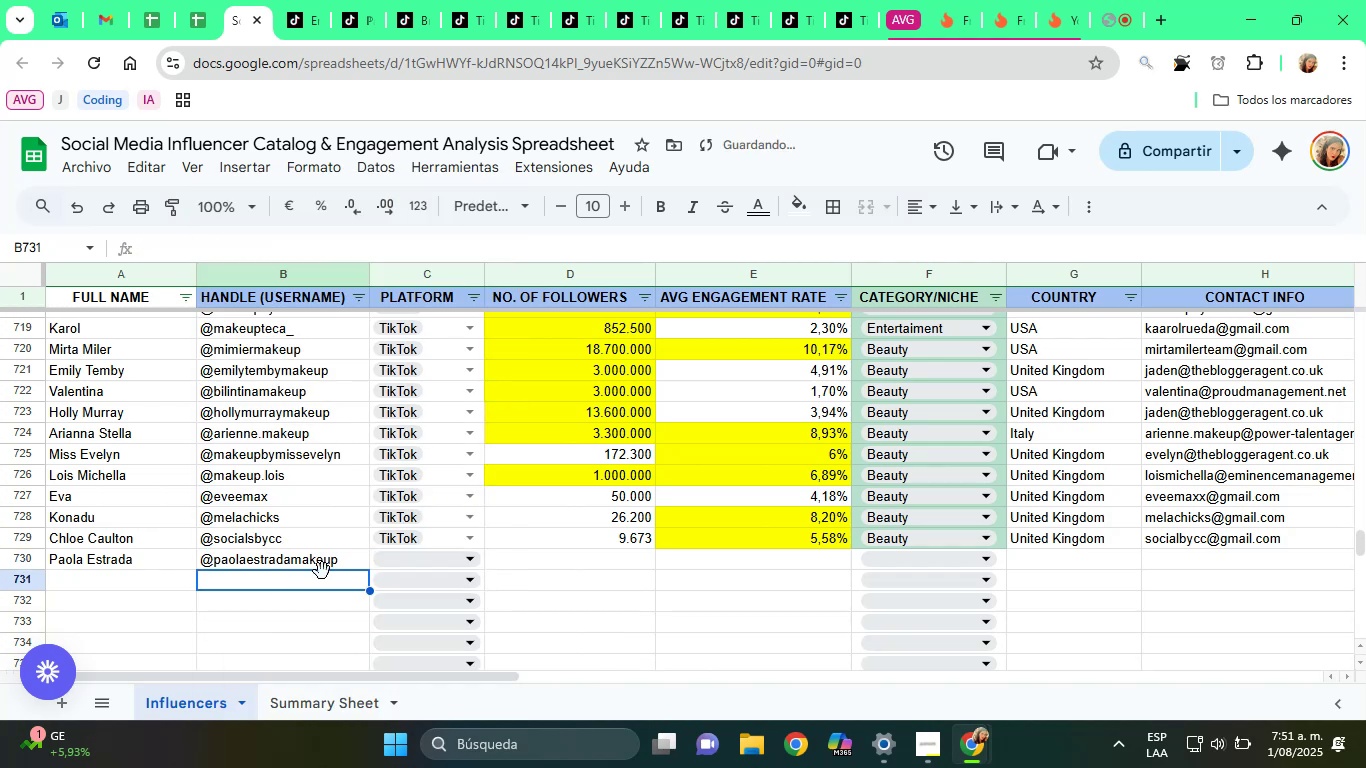 
left_click([403, 567])
 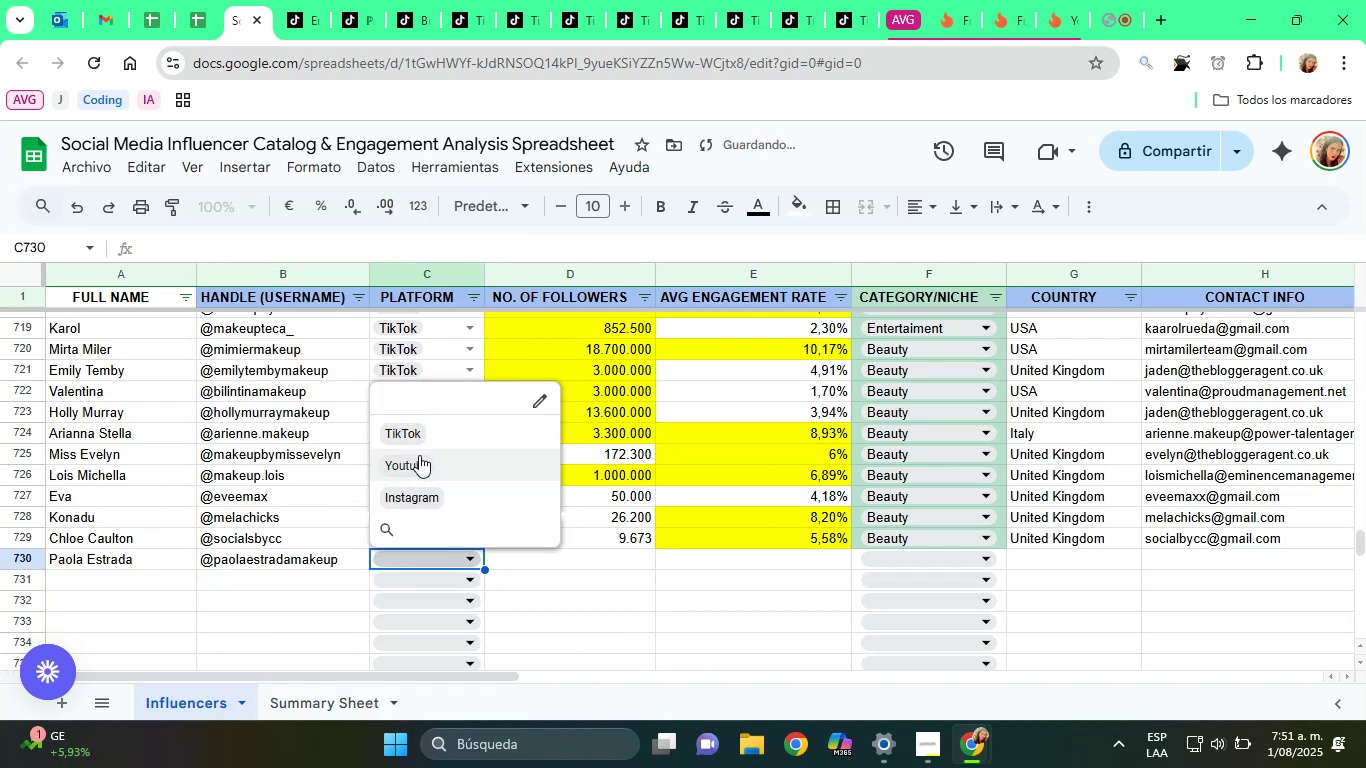 
left_click([414, 434])
 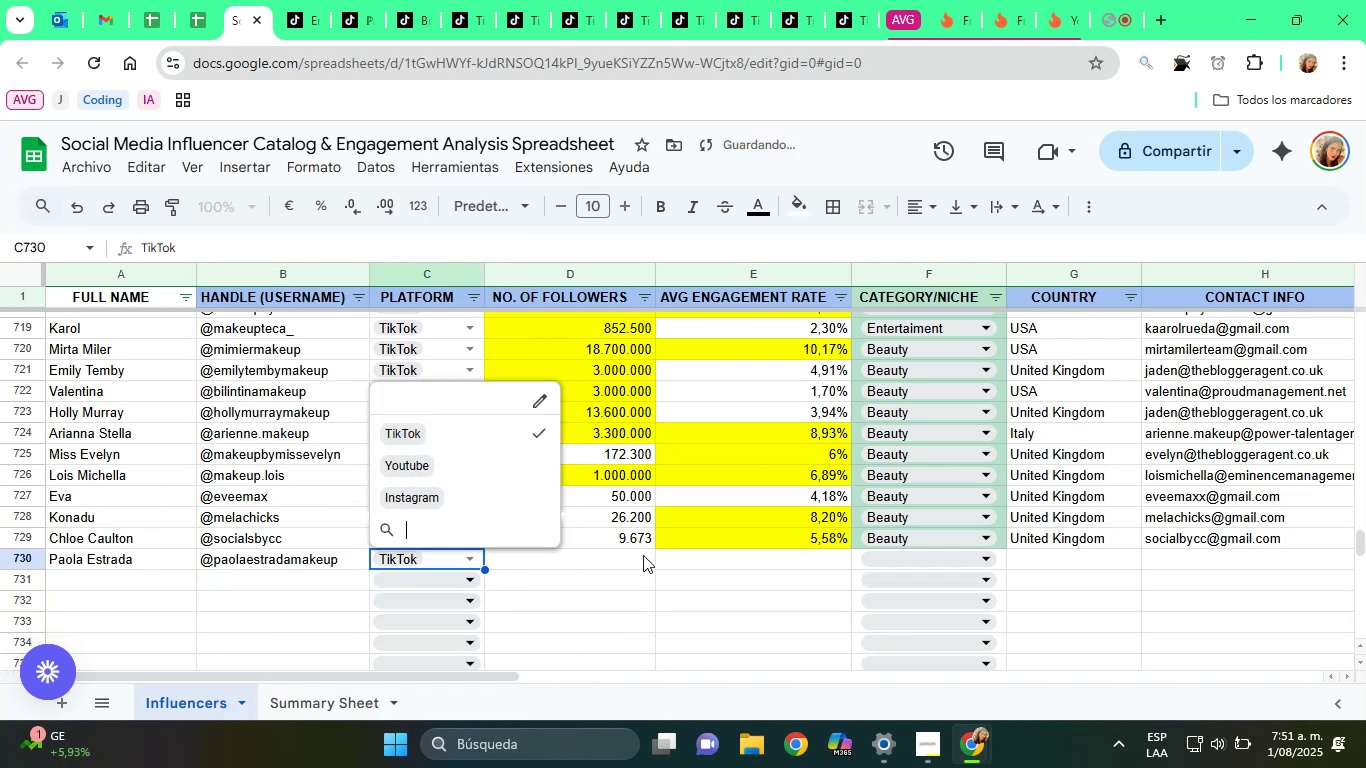 
left_click([642, 561])
 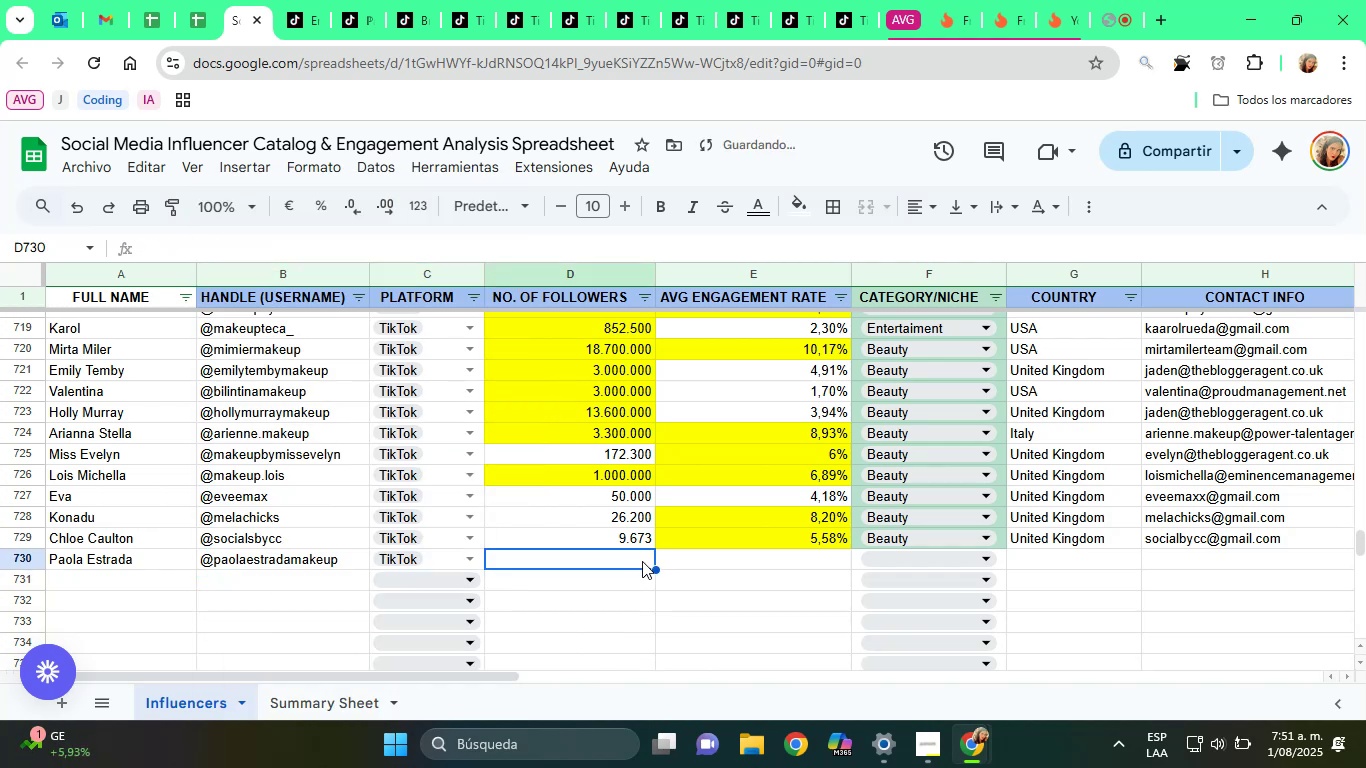 
type(2900000)
key(Tab)
 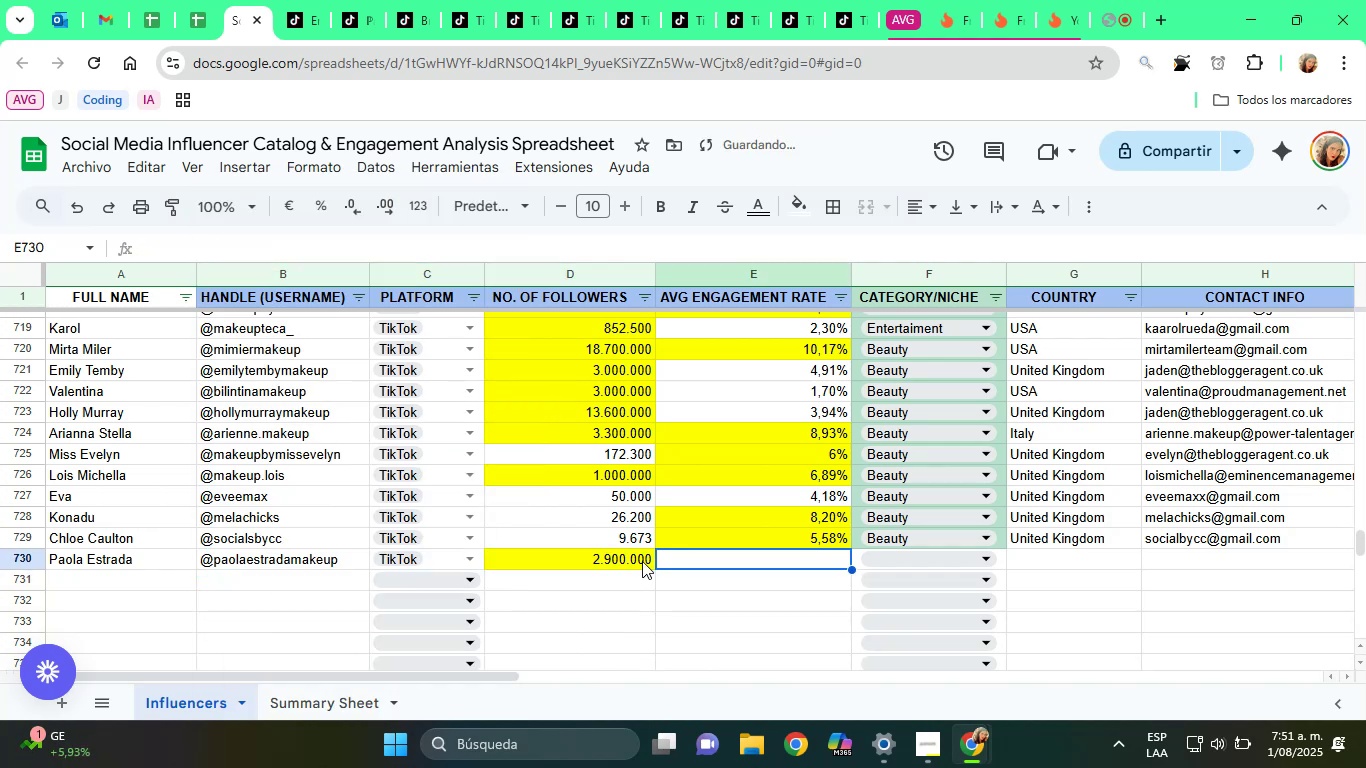 
key(ArrowRight)
 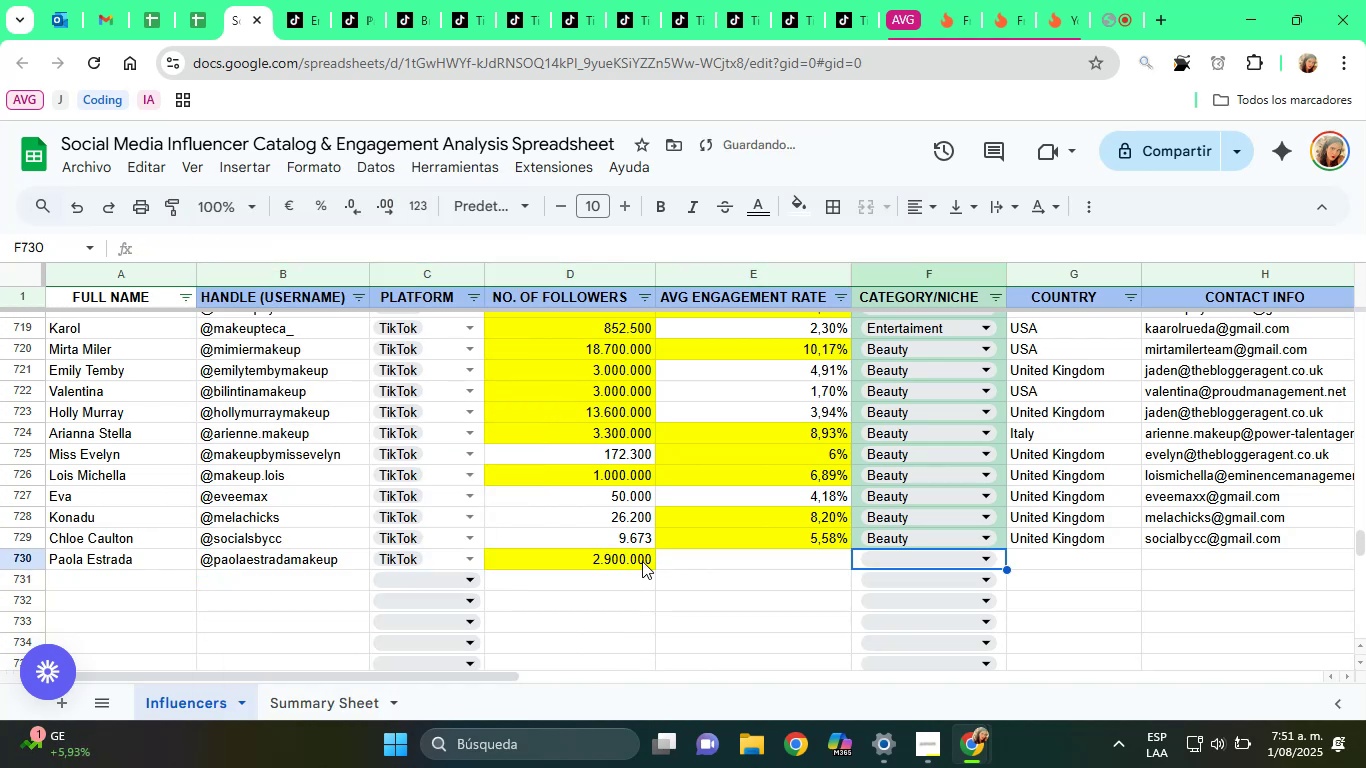 
key(ArrowRight)
 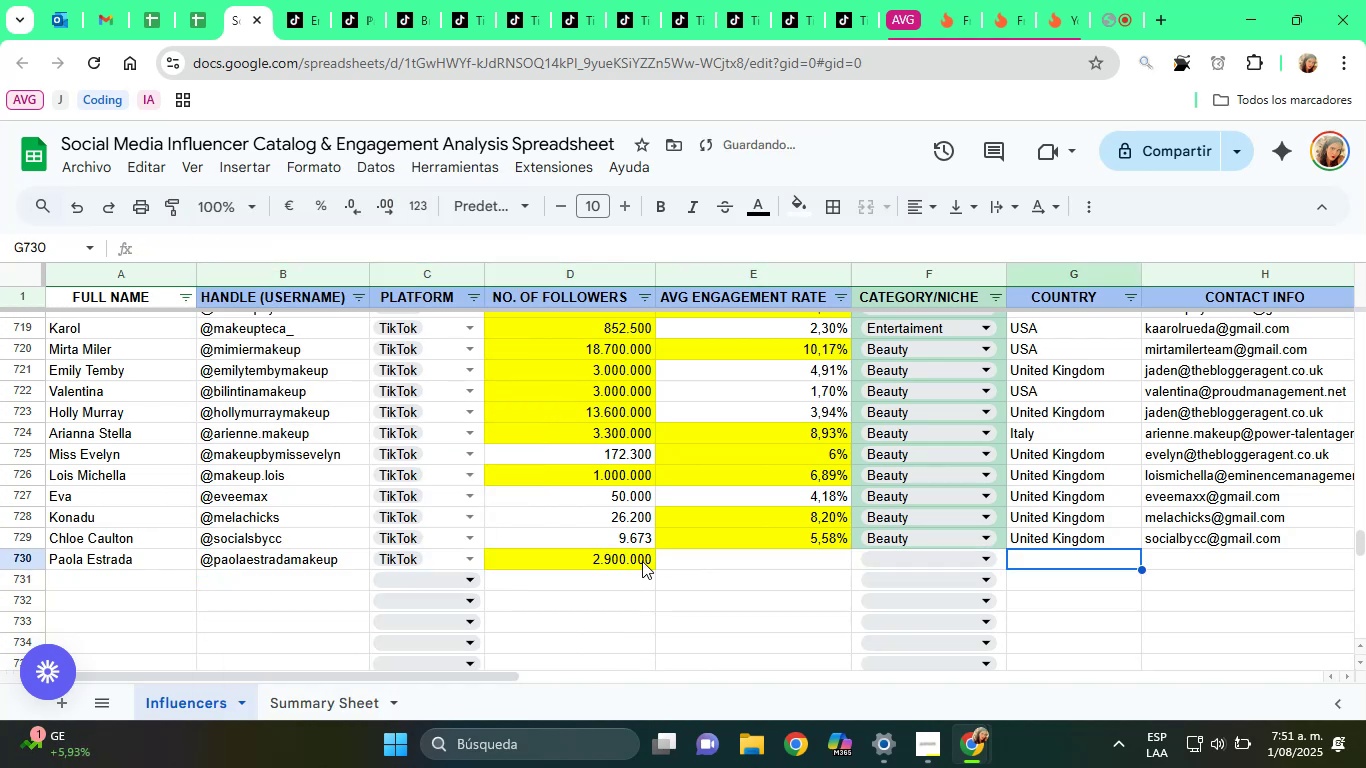 
key(ArrowRight)
 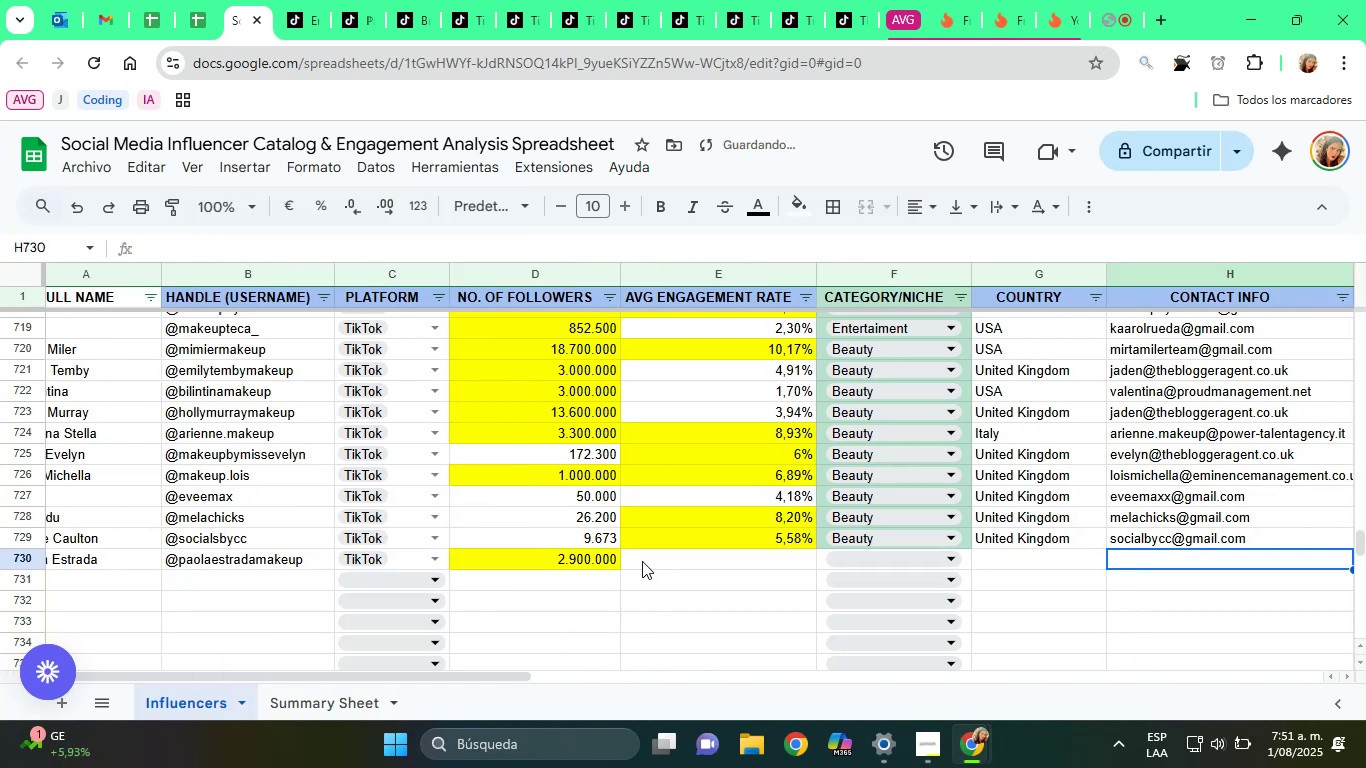 
key(ArrowRight)
 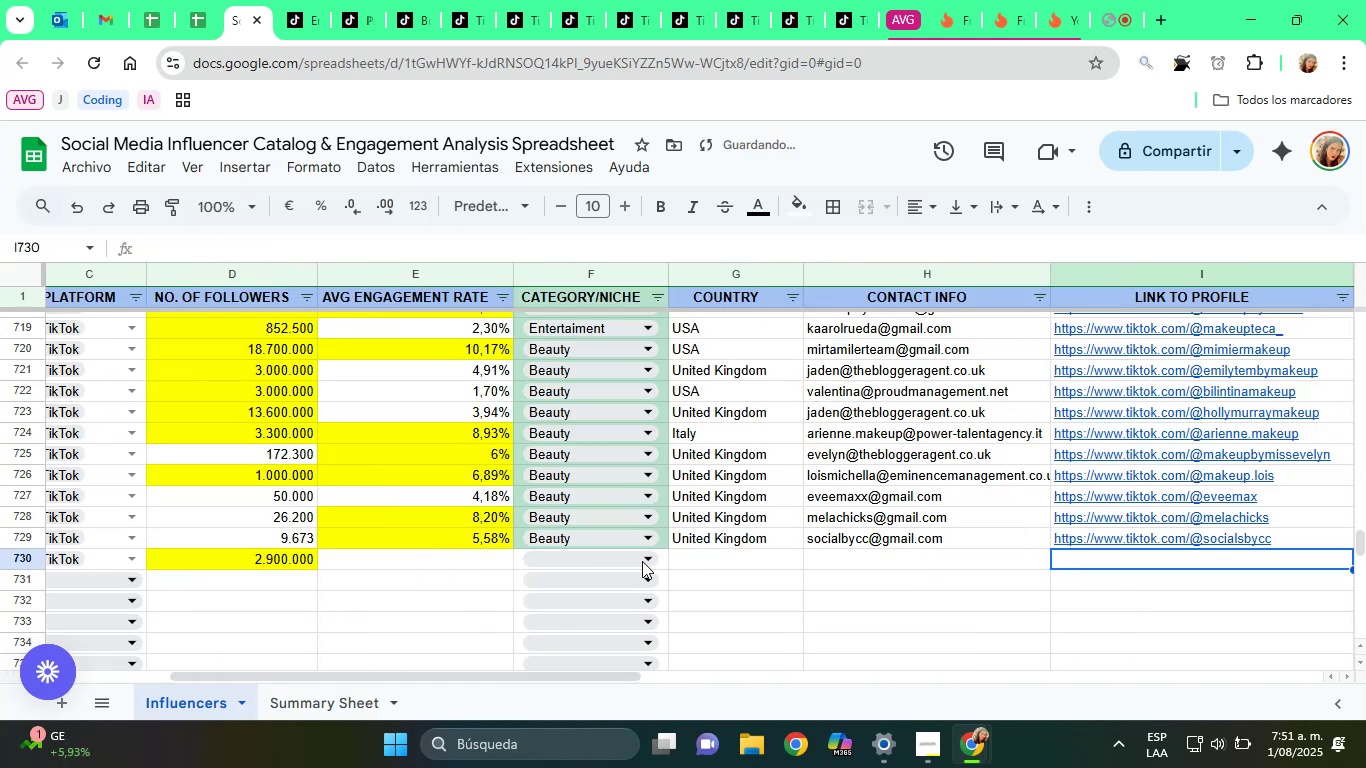 
key(ArrowRight)
 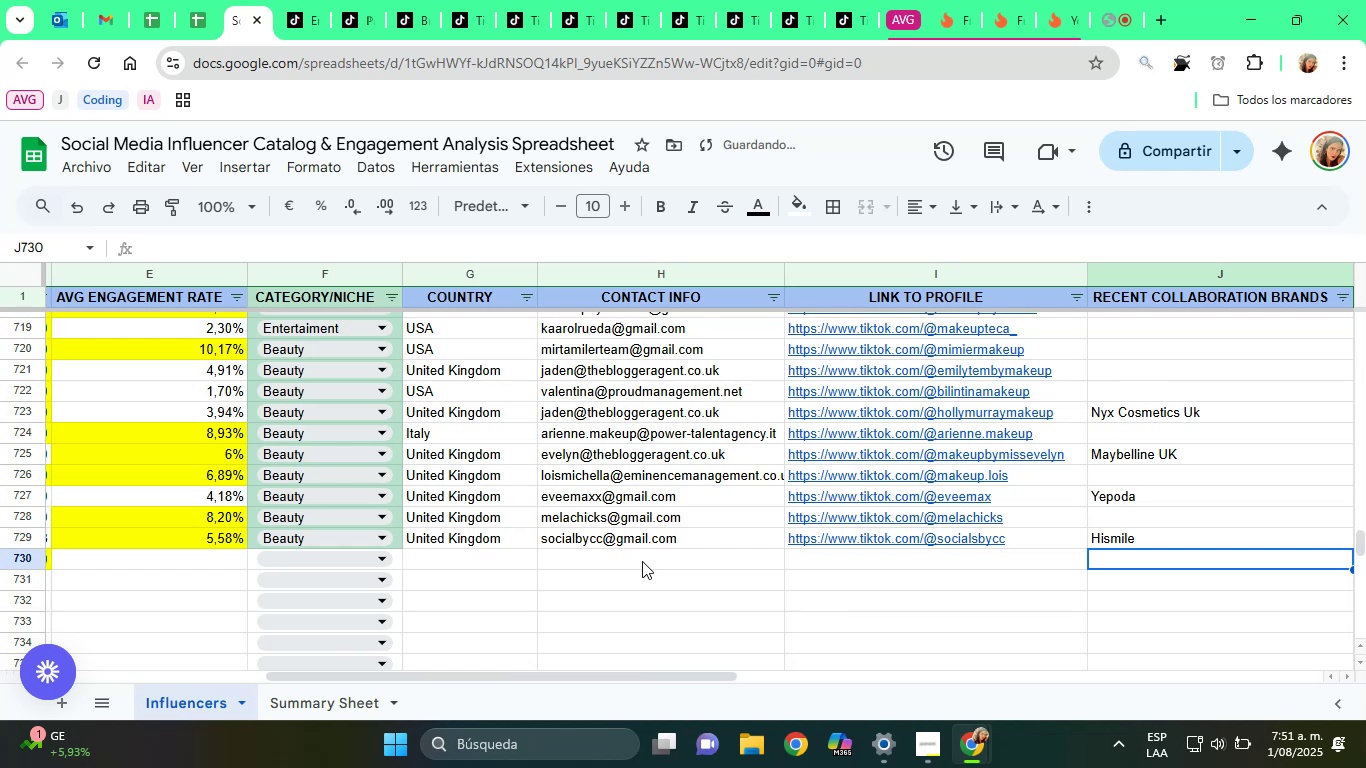 
type(Dossier Mx)
 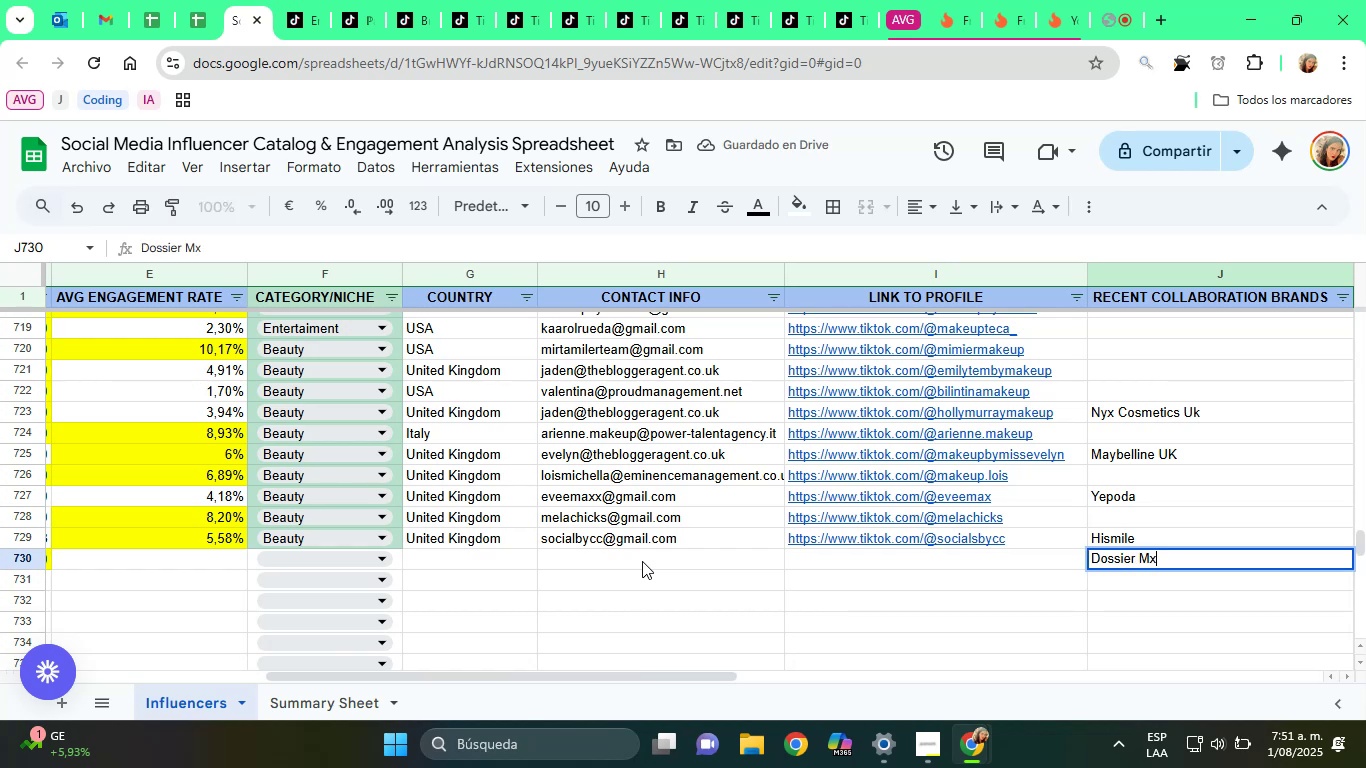 
key(ArrowLeft)
 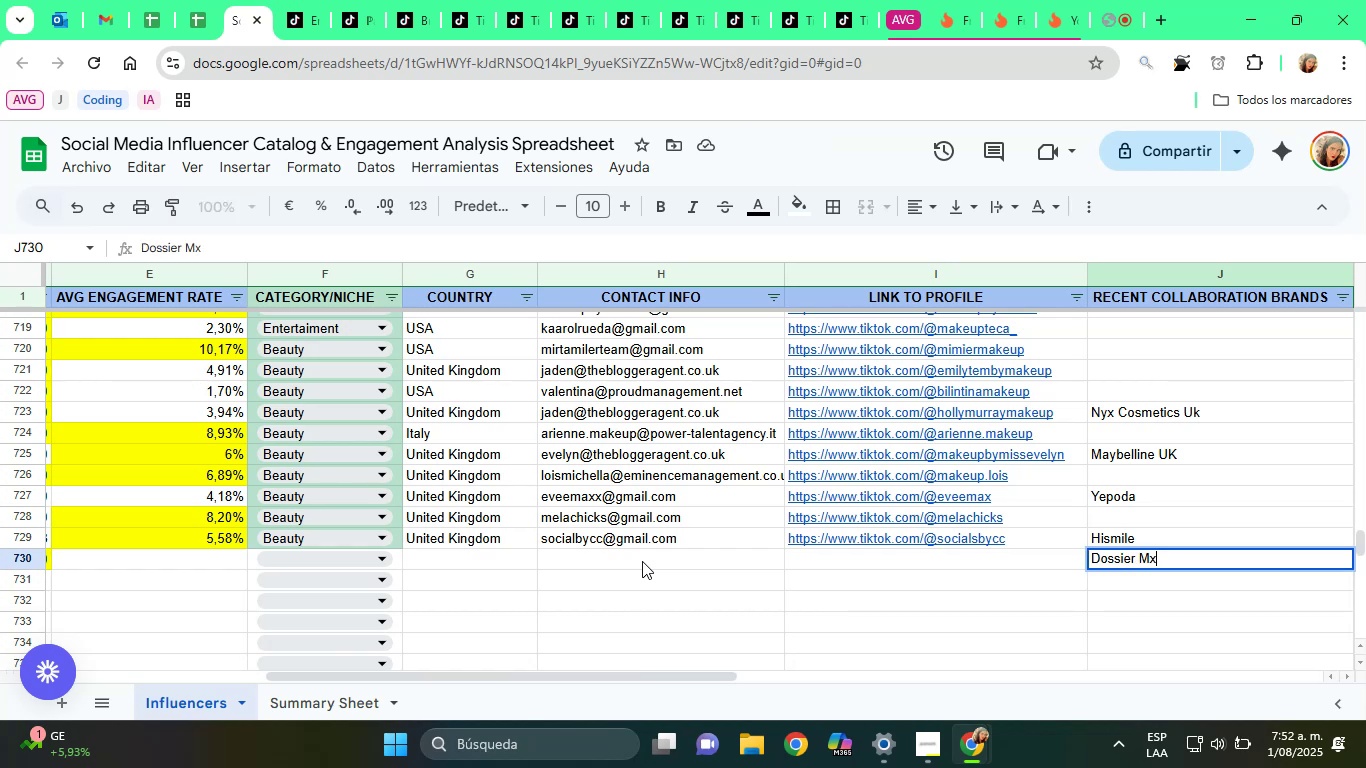 
key(ArrowLeft)
 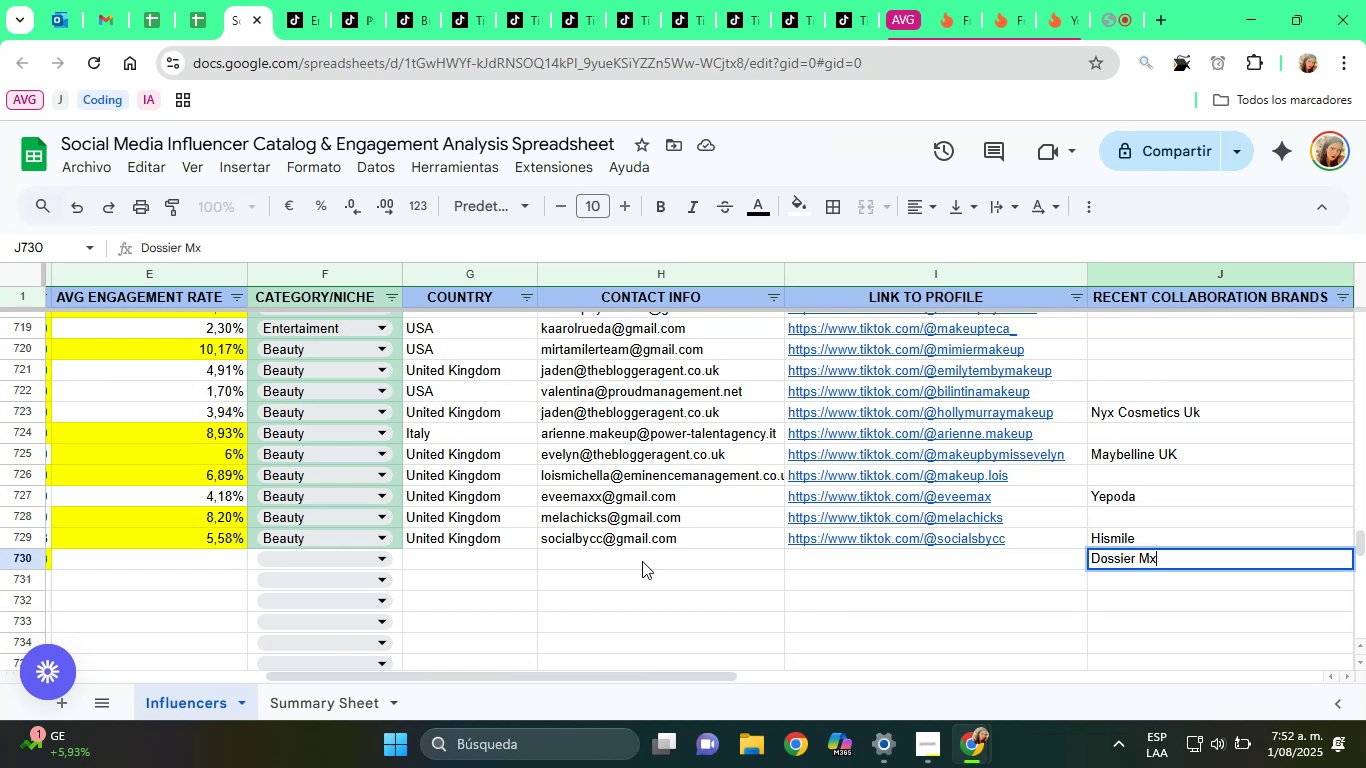 
key(ArrowLeft)
 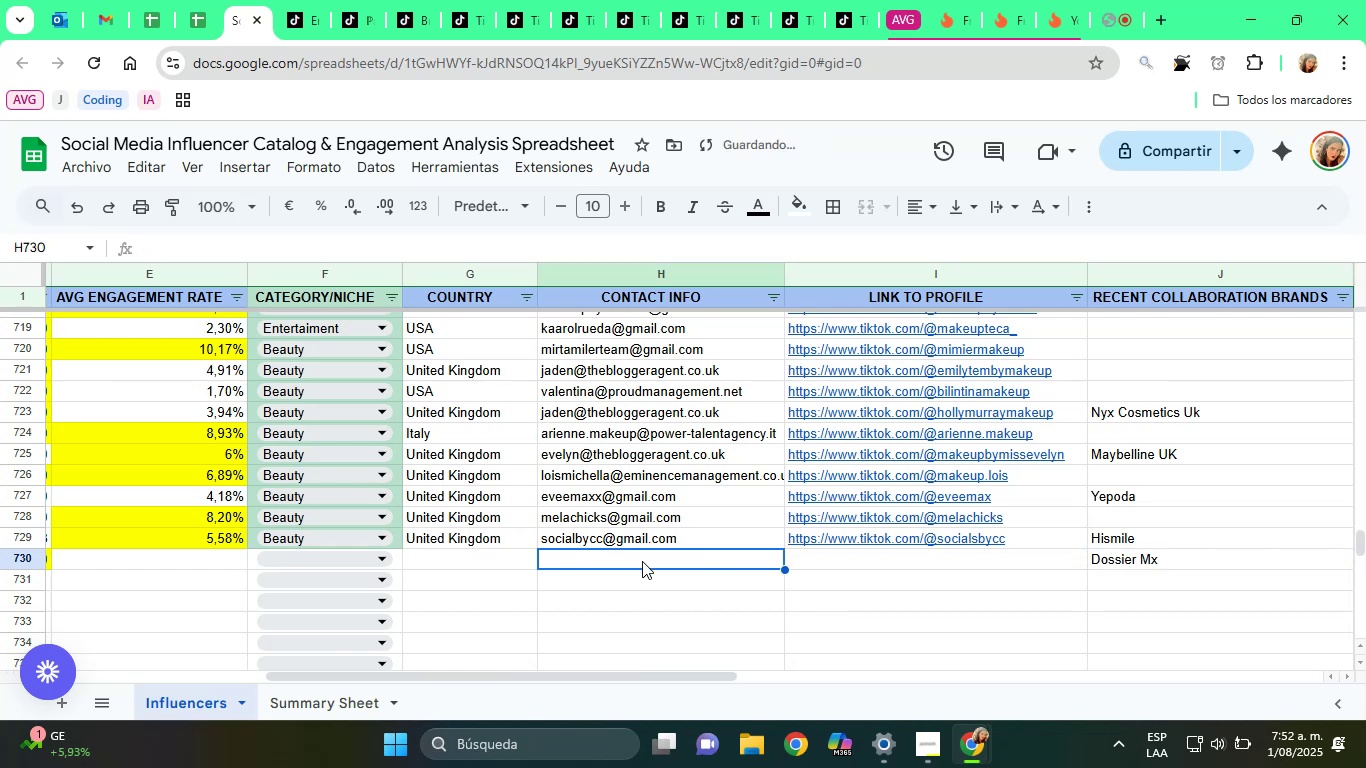 
key(ArrowLeft)
 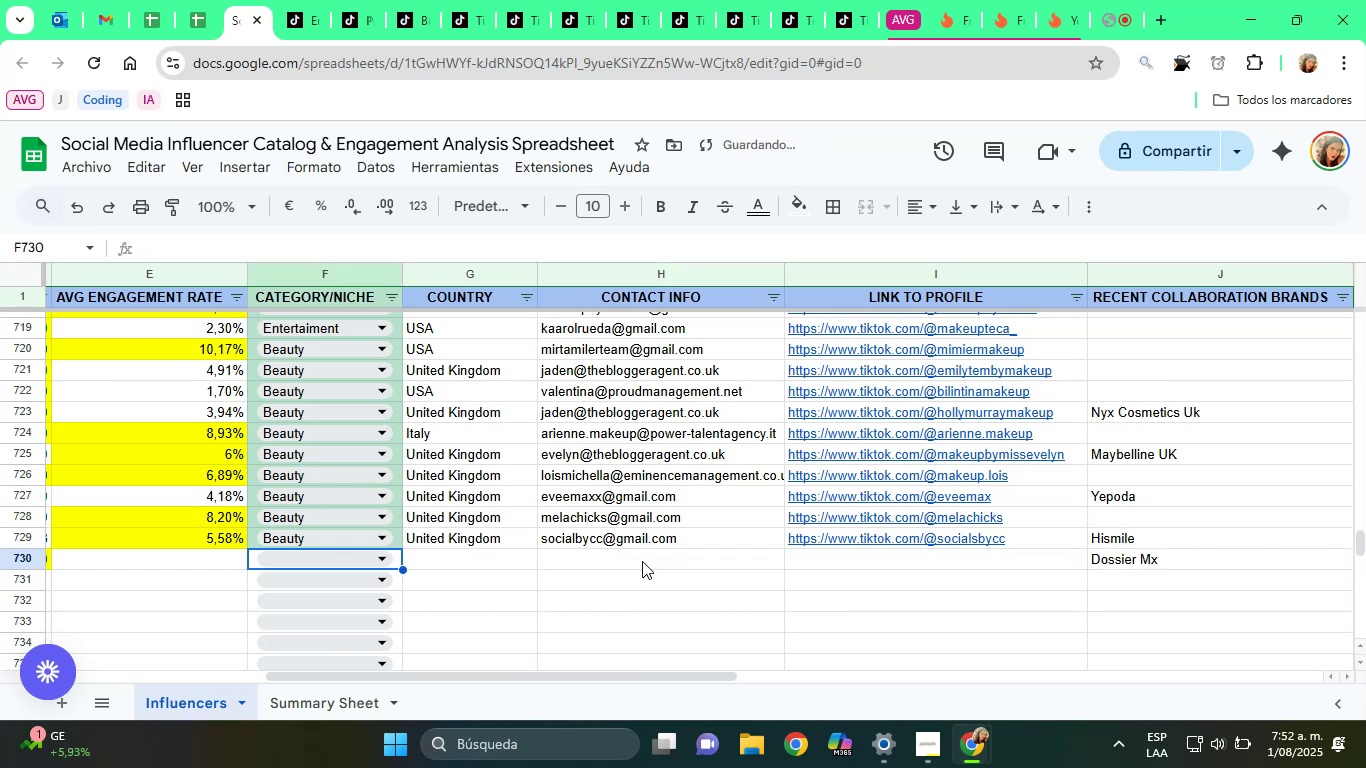 
key(ArrowLeft)
 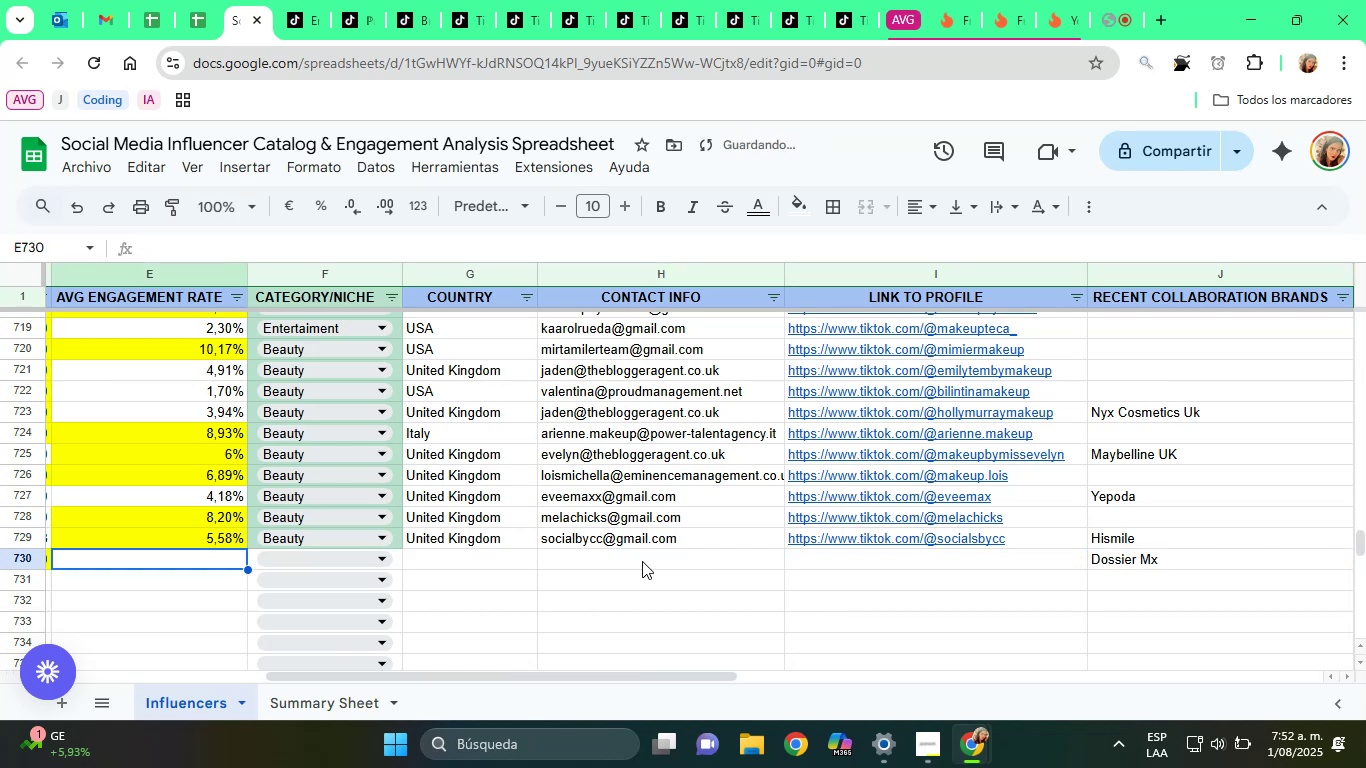 
key(ArrowLeft)
 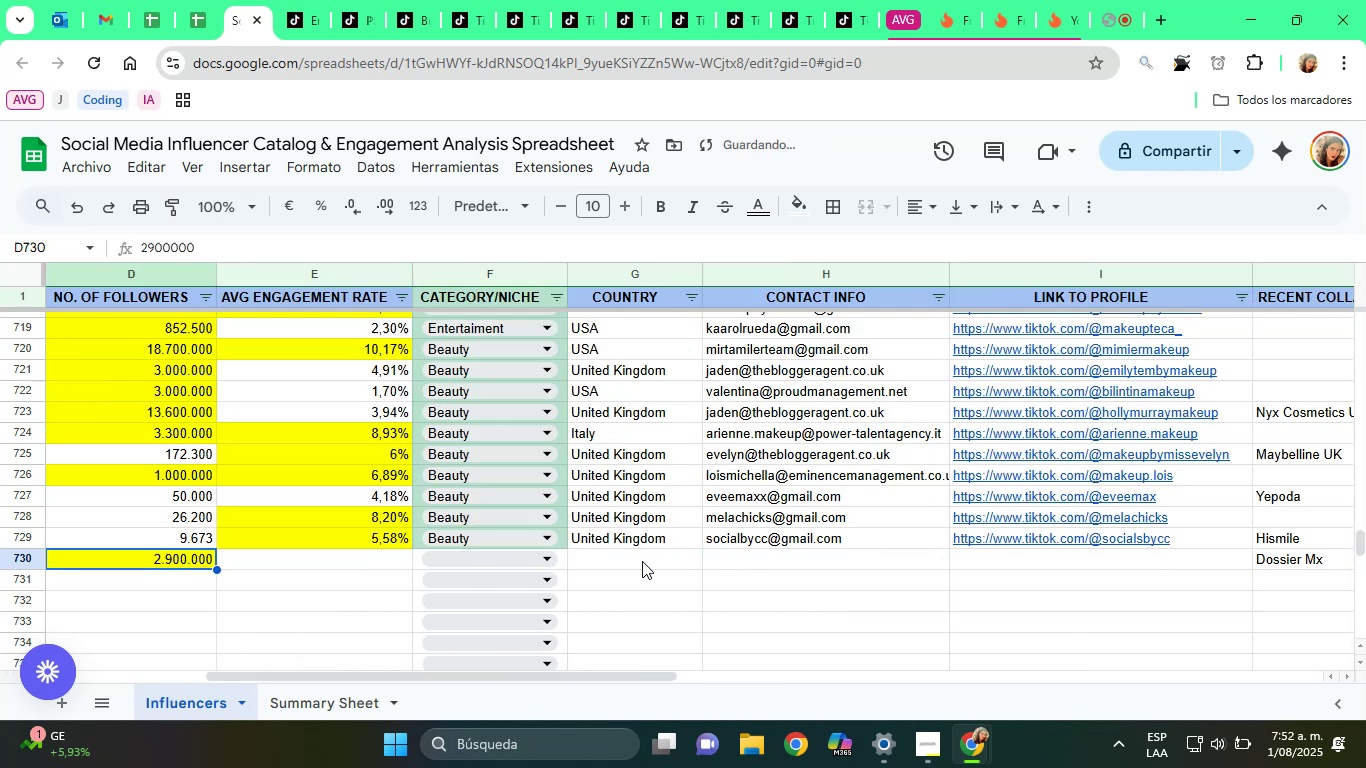 
key(ArrowLeft)
 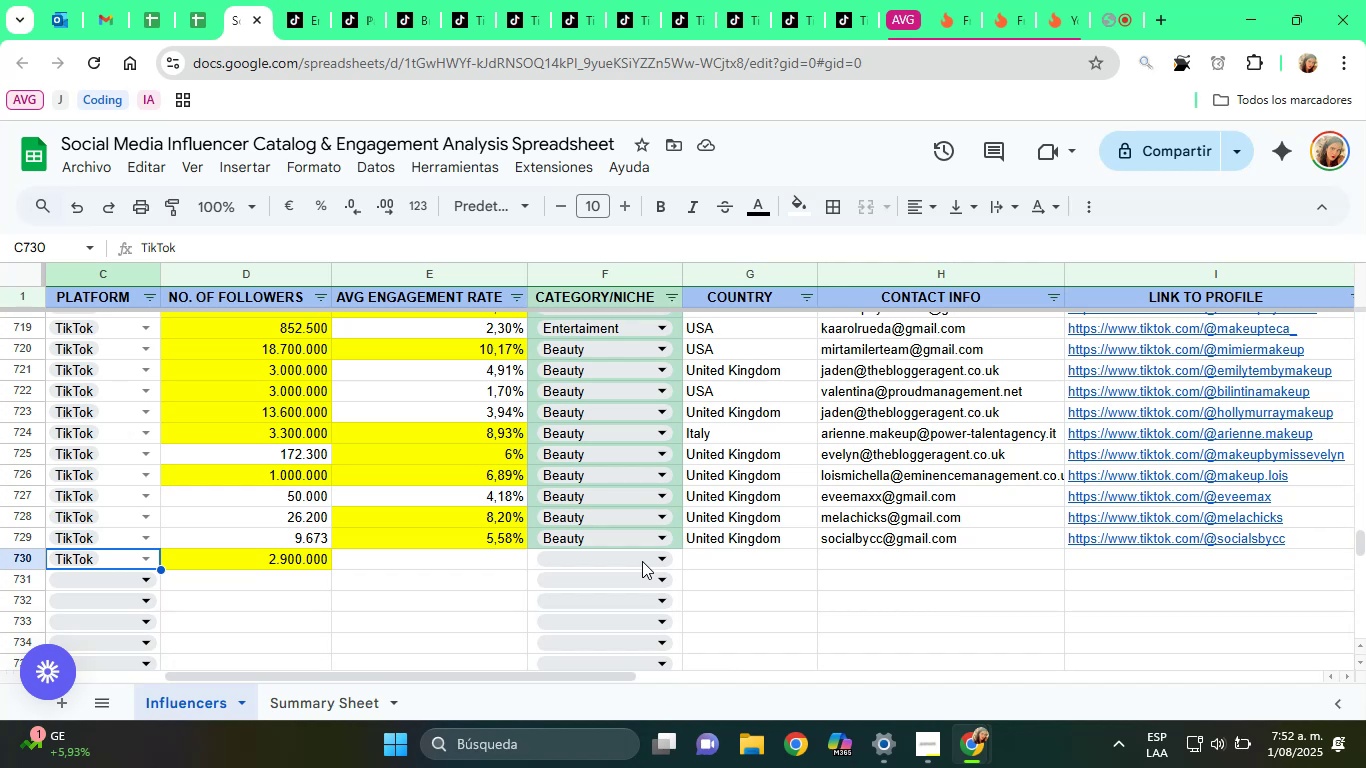 
wait(10.07)
 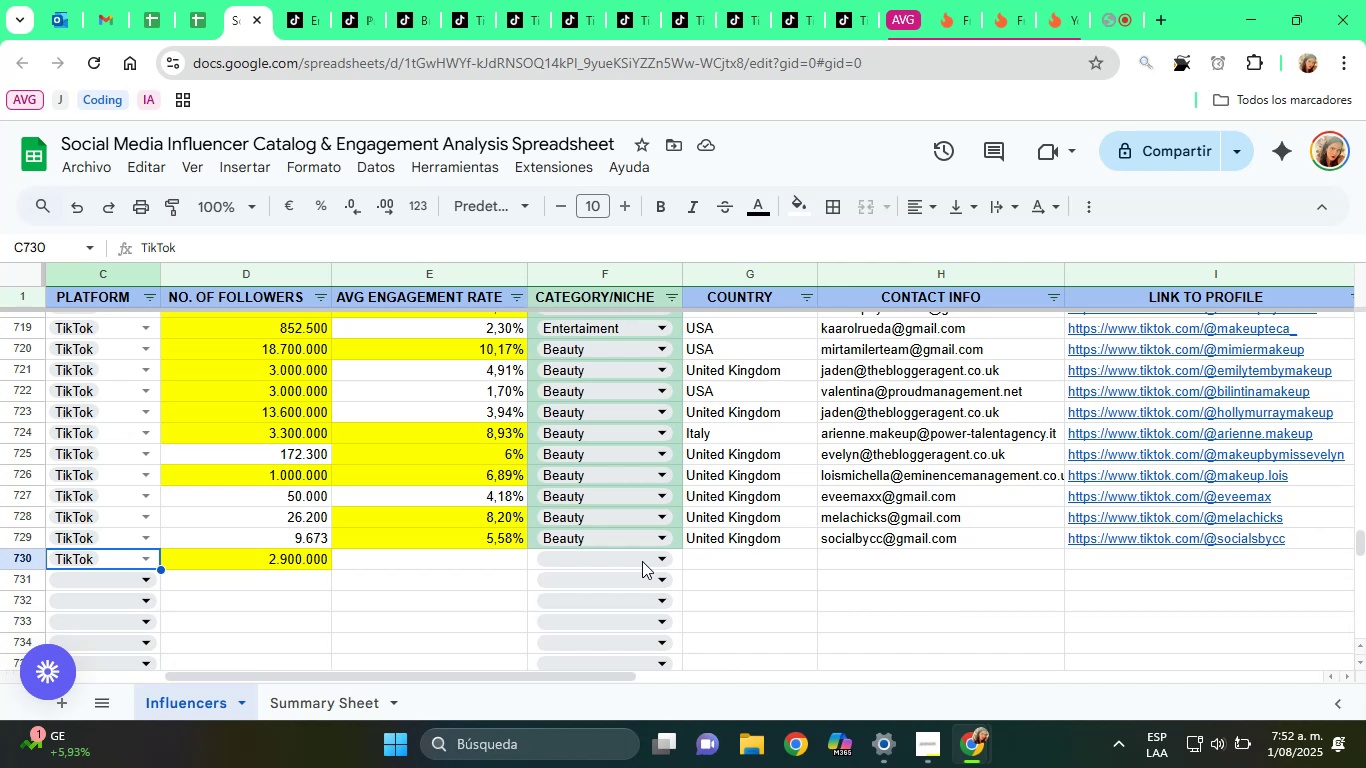 
key(ArrowRight)
 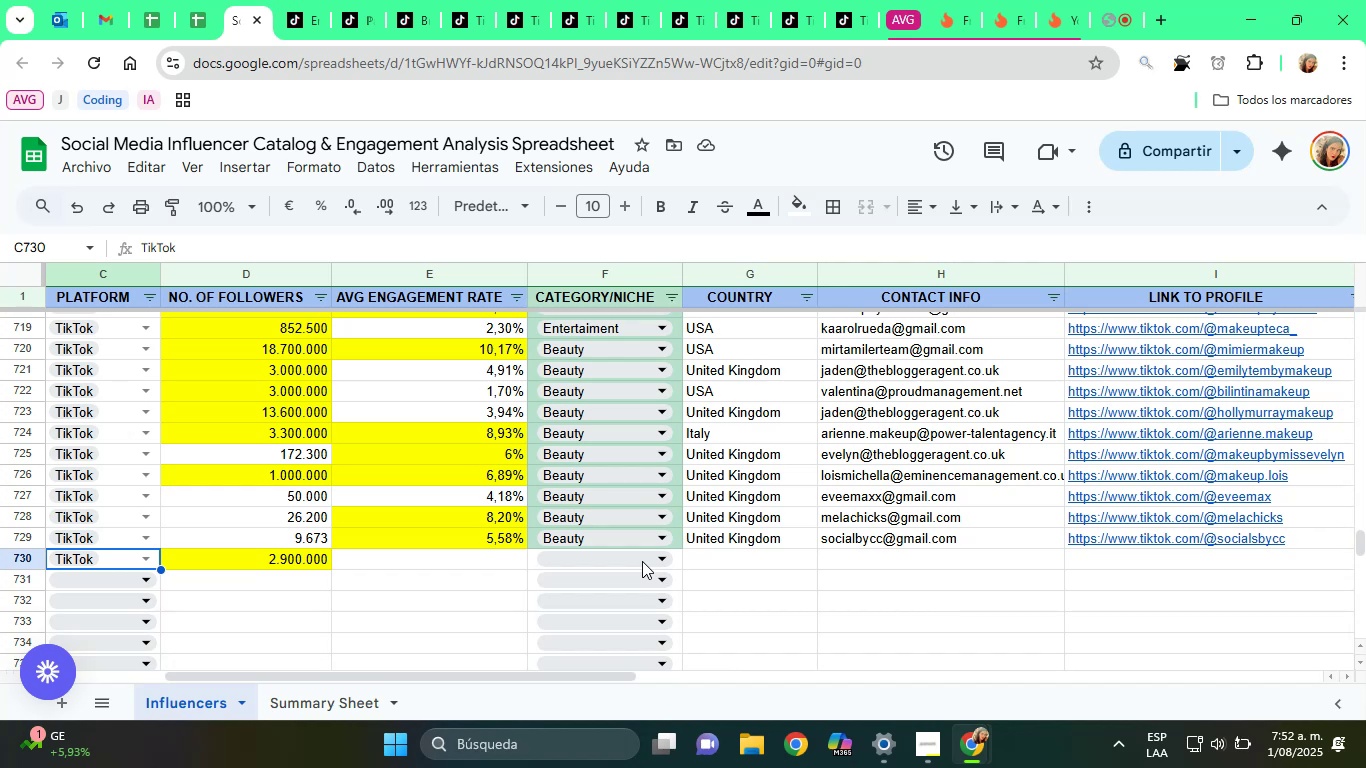 
key(ArrowRight)
 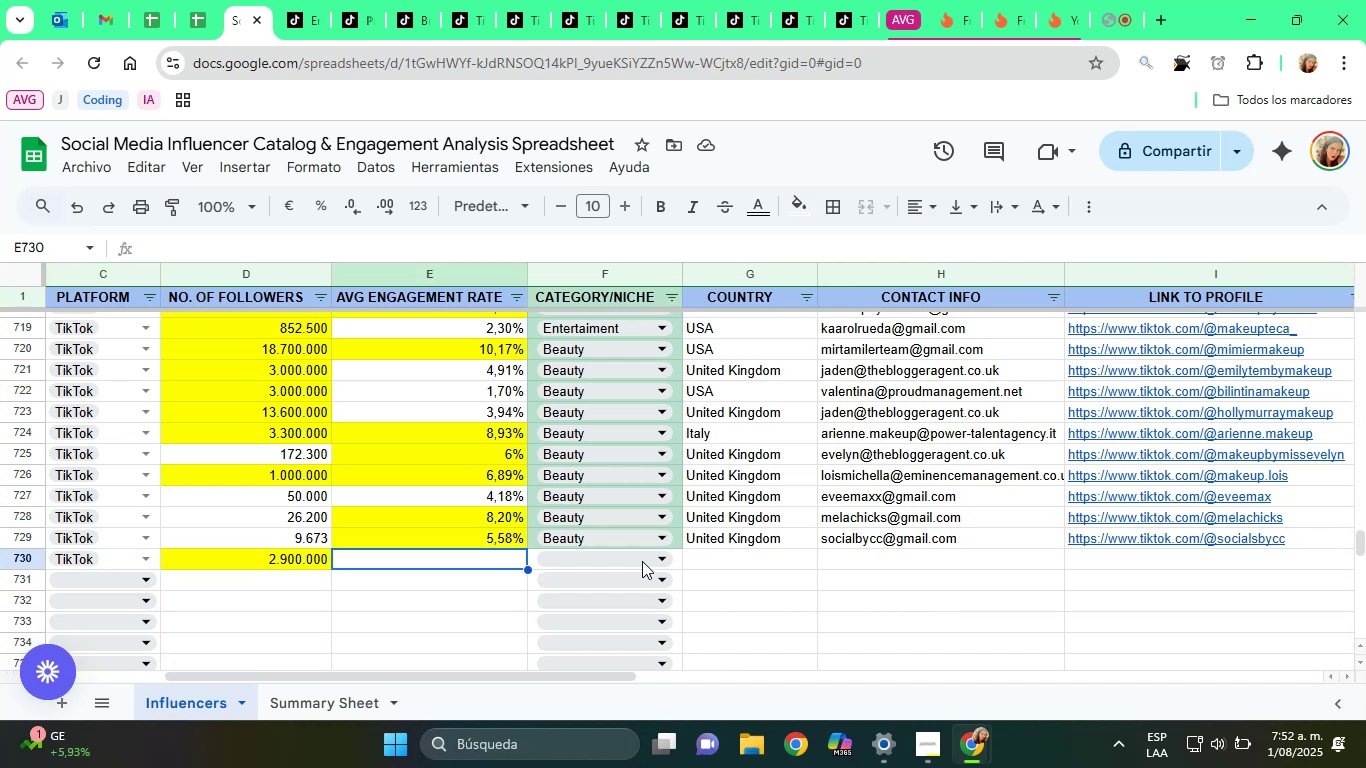 
key(ArrowRight)
 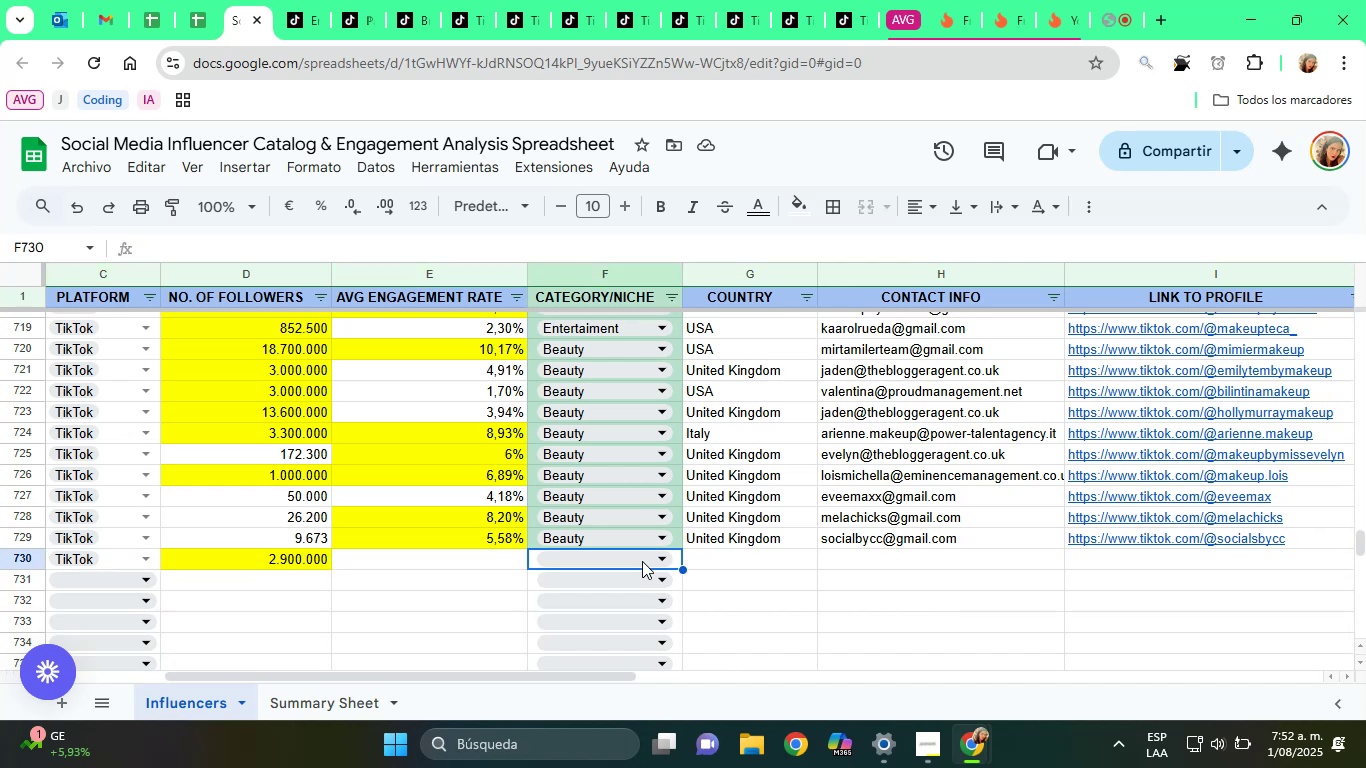 
left_click([642, 561])
 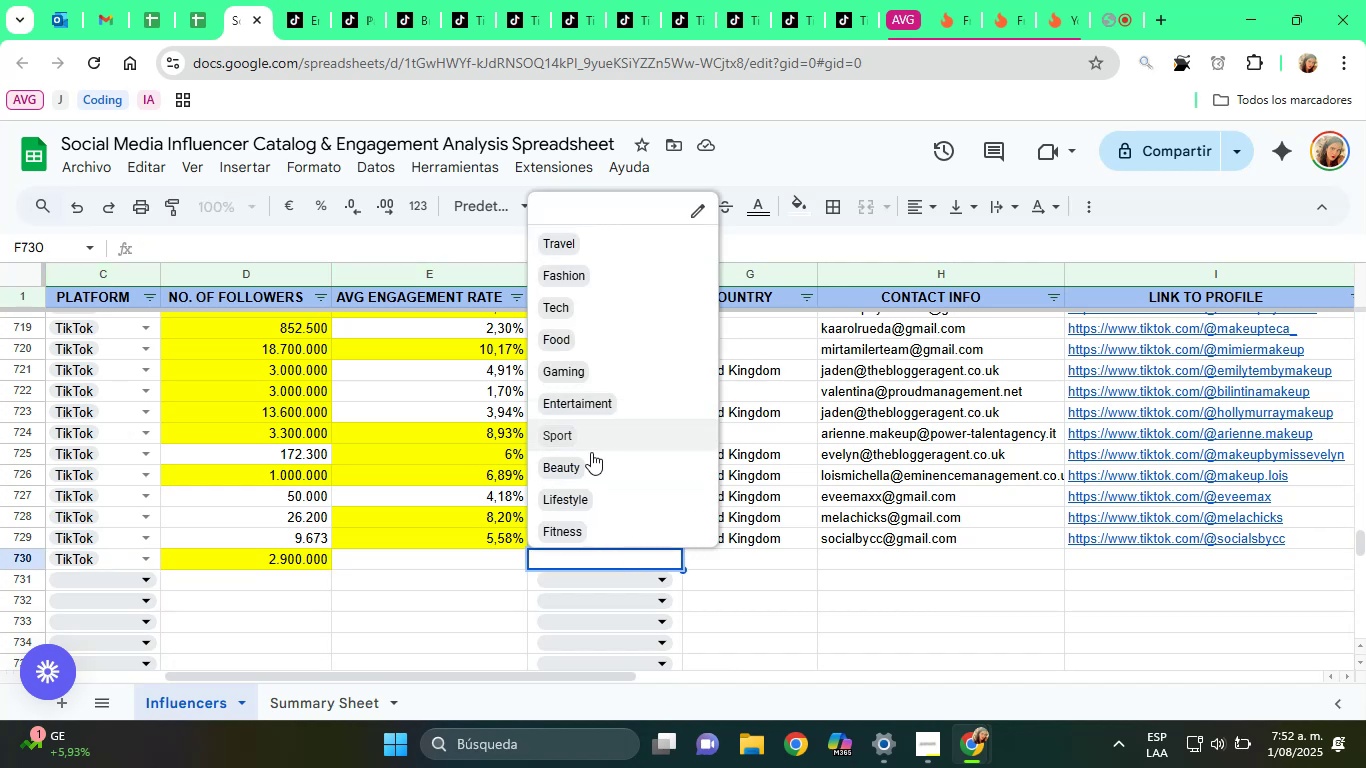 
left_click([588, 467])
 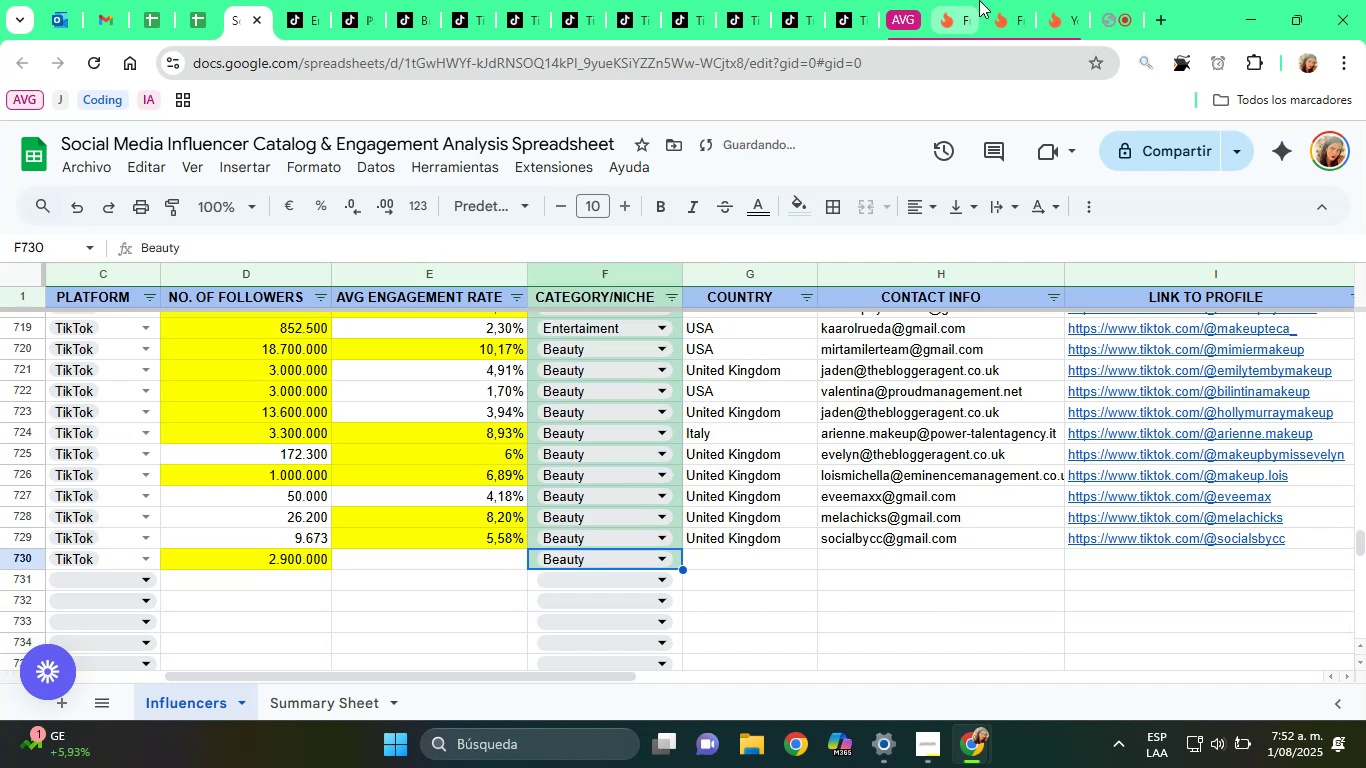 
left_click([997, 0])
 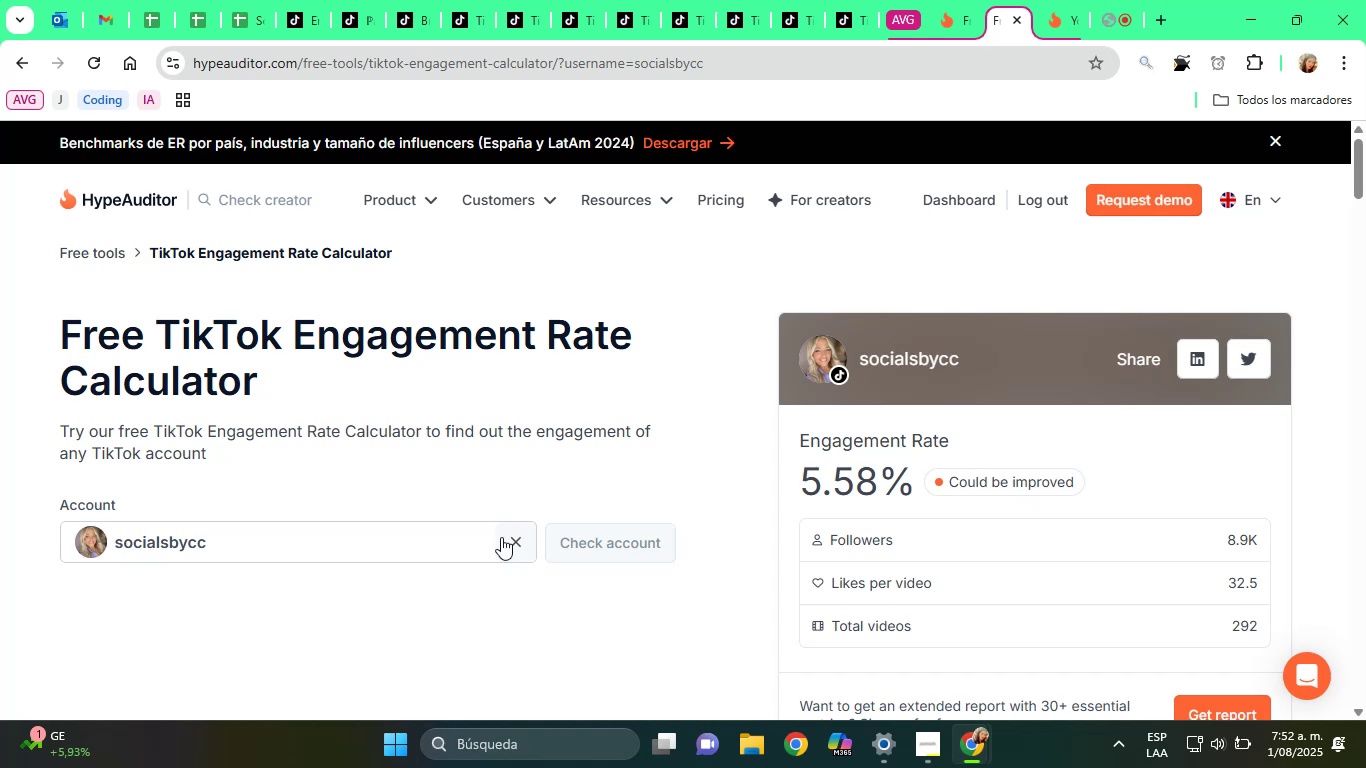 
left_click([511, 544])
 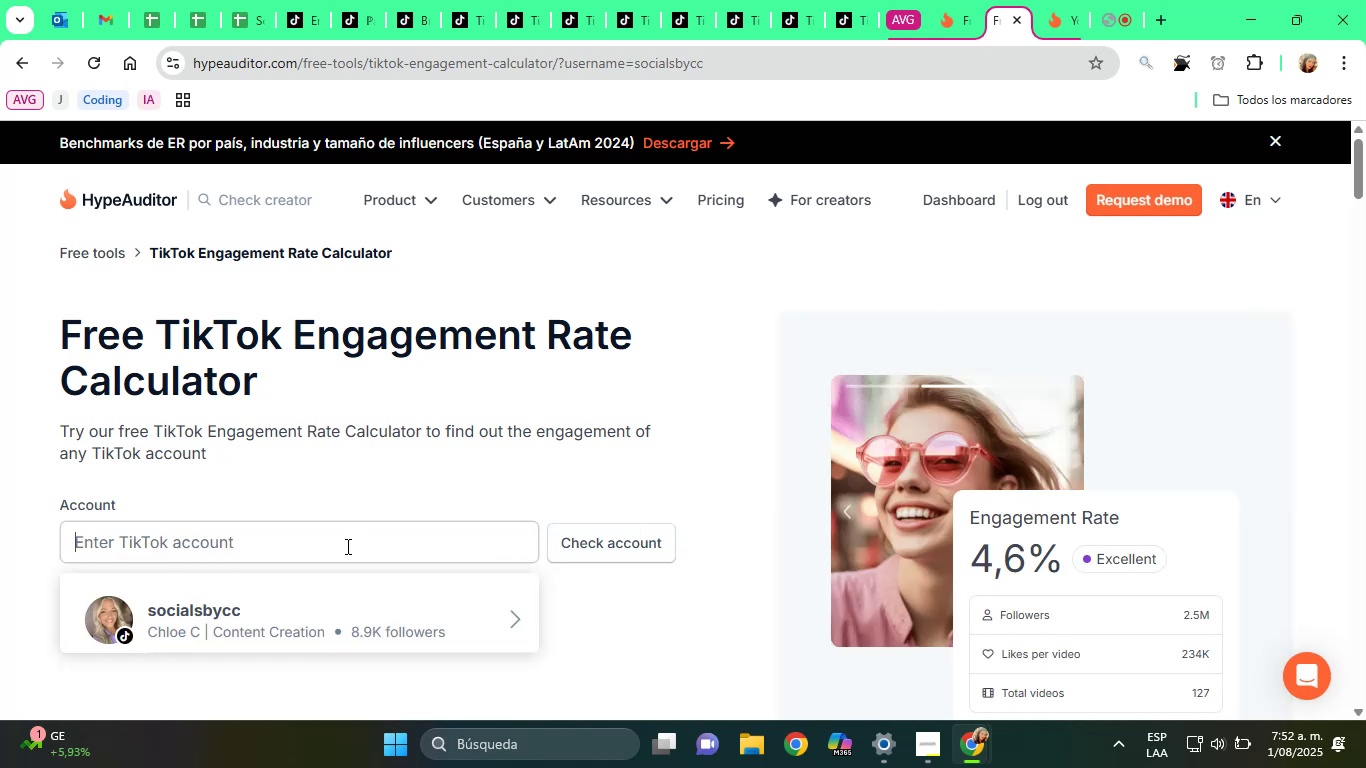 
right_click([344, 546])
 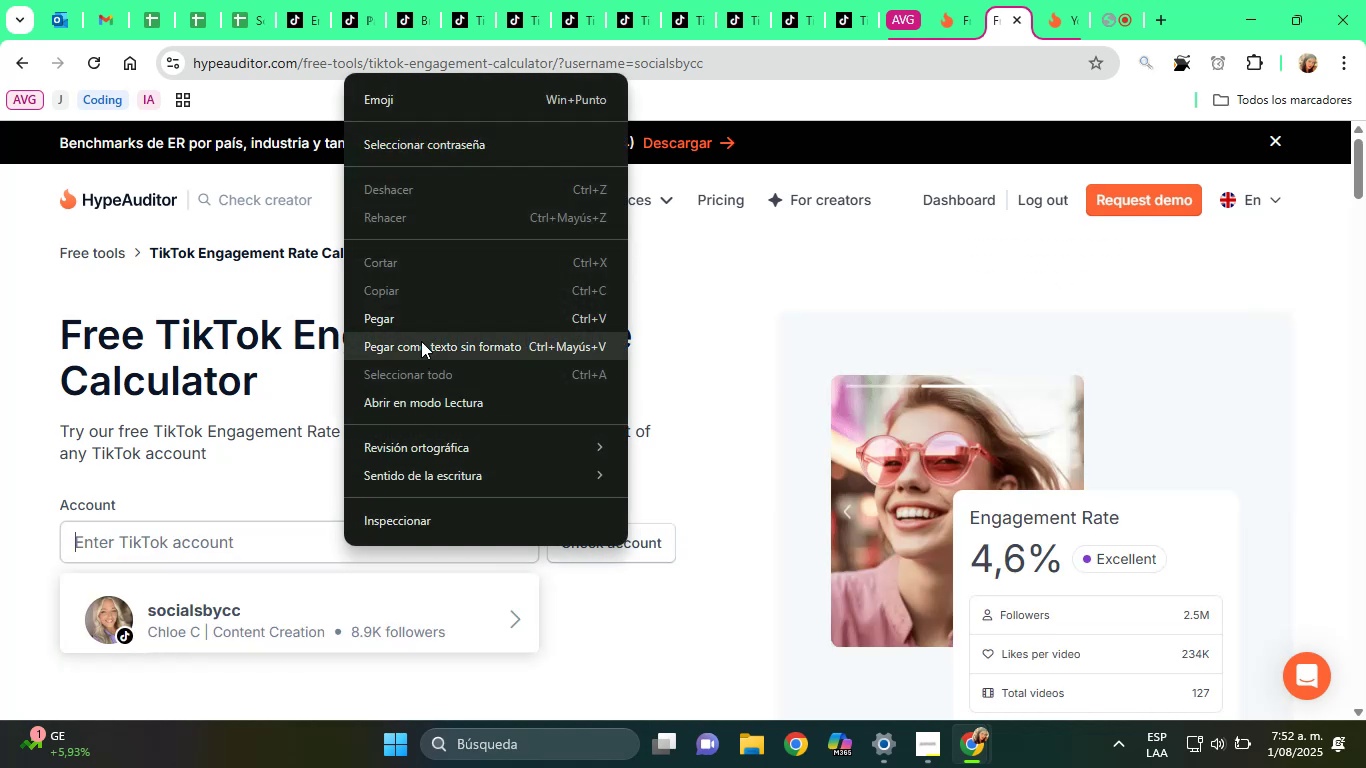 
left_click([413, 324])
 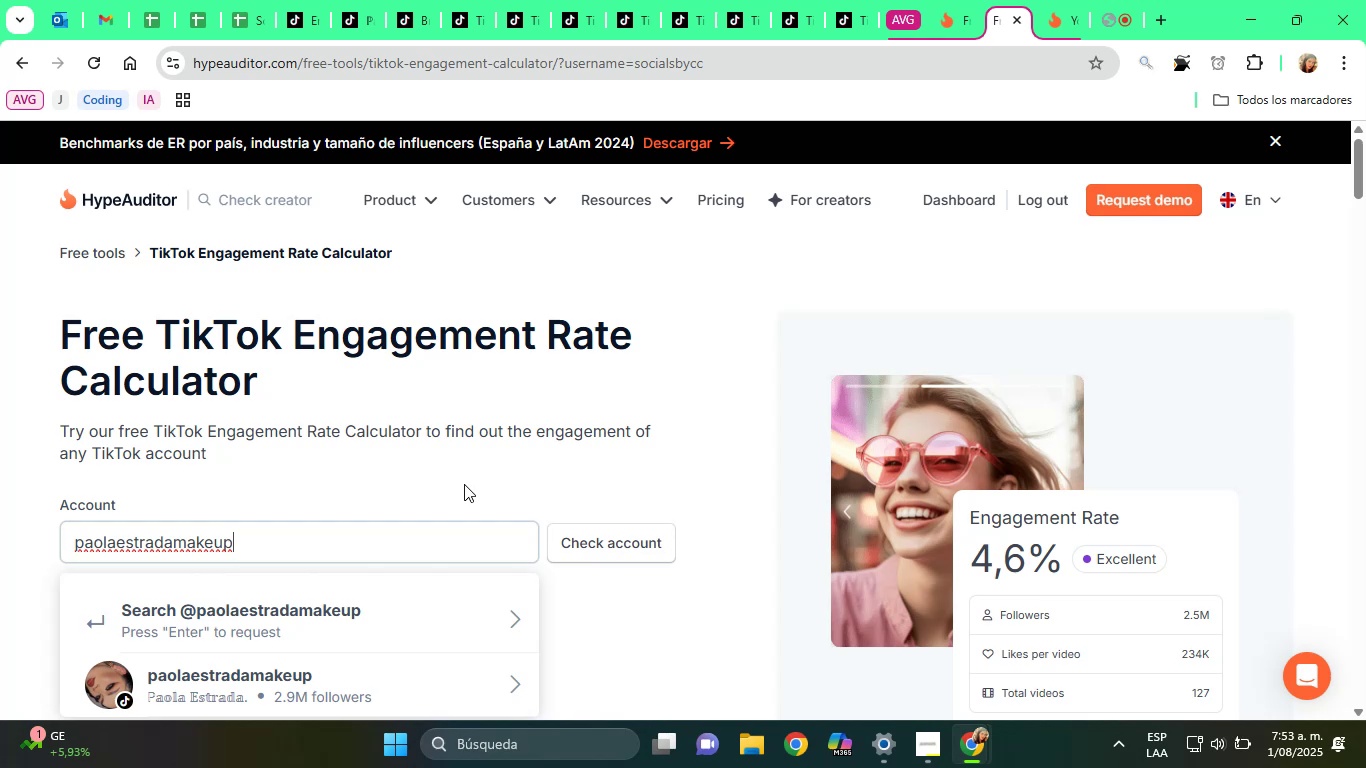 
wait(69.87)
 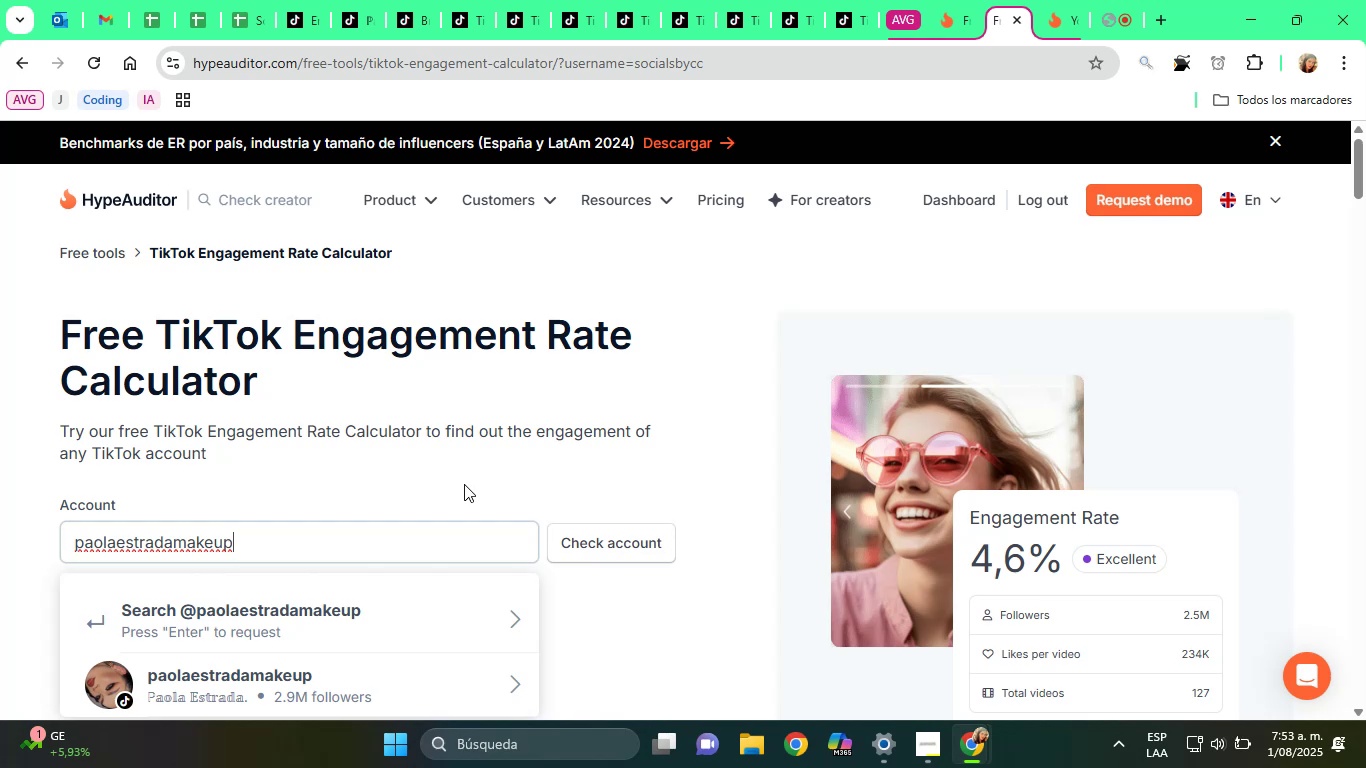 
scroll: coordinate [464, 484], scroll_direction: down, amount: 2.0
 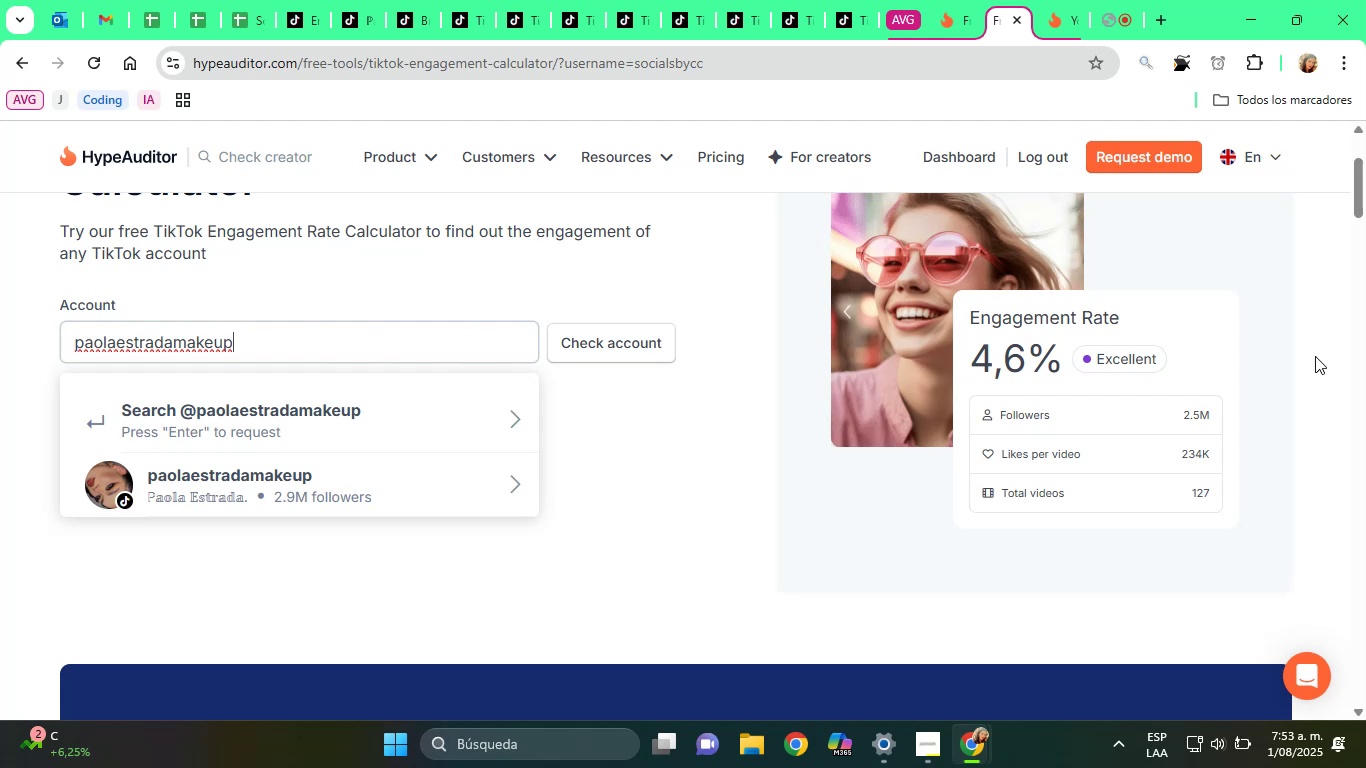 
wait(35.34)
 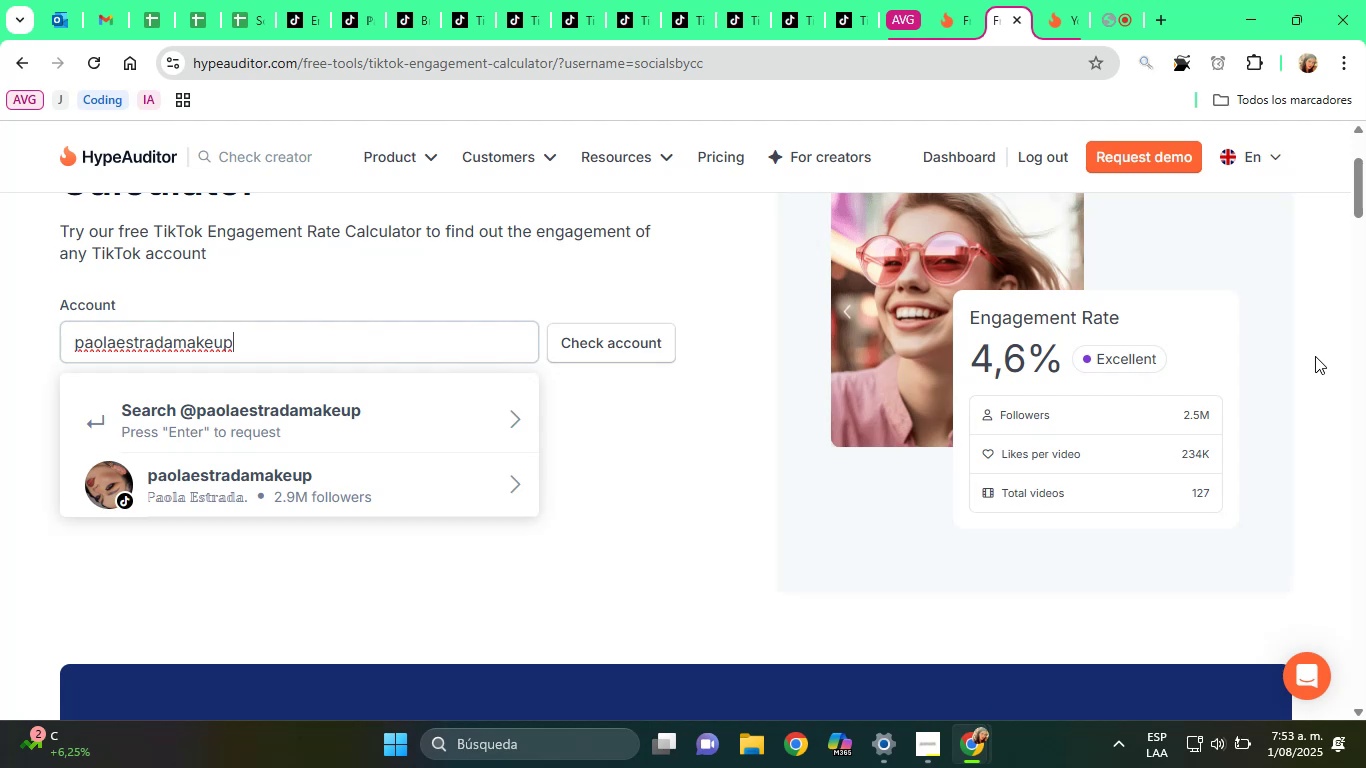 
left_click([362, 478])
 